 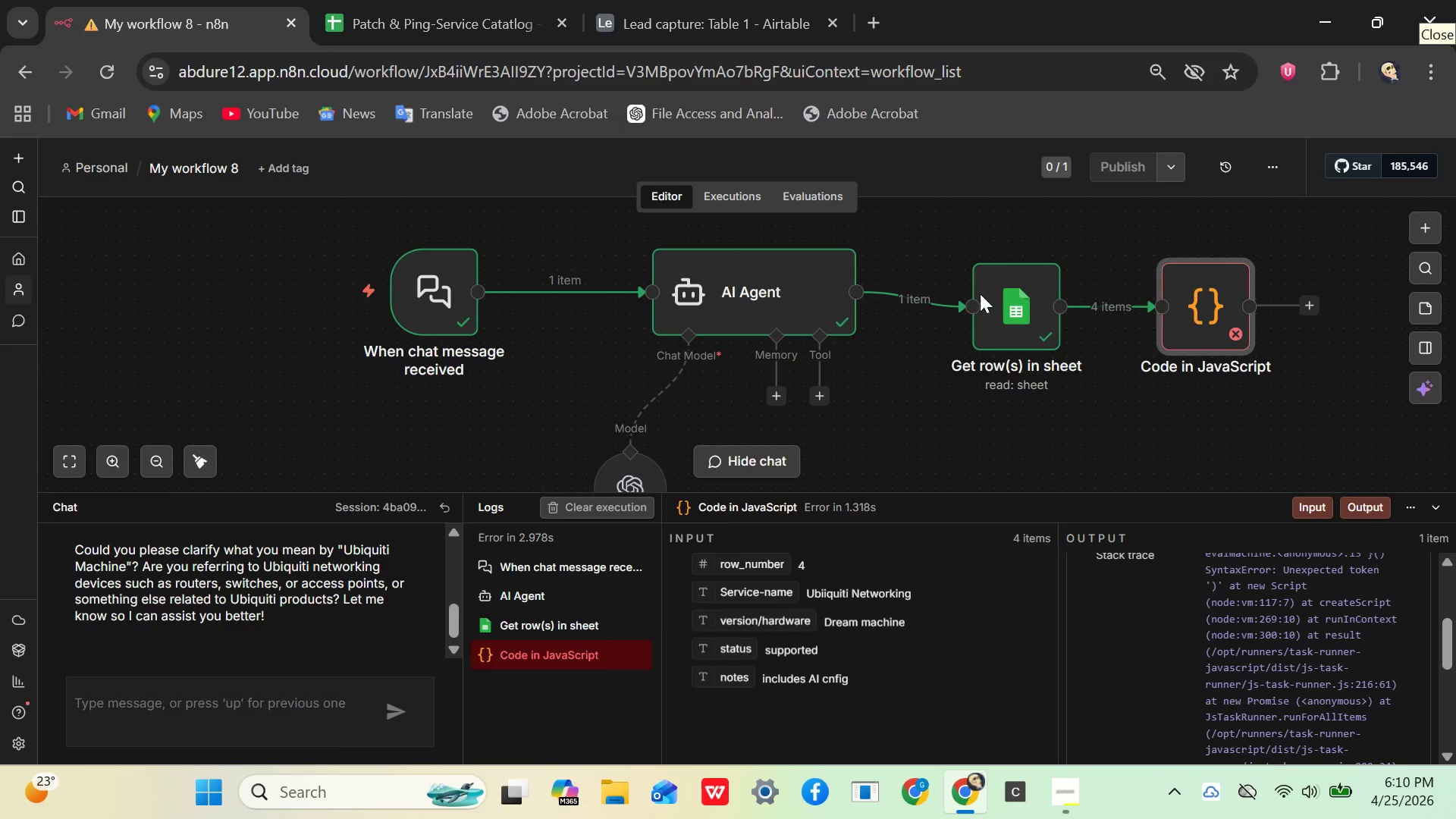 
left_click([1441, 501])
 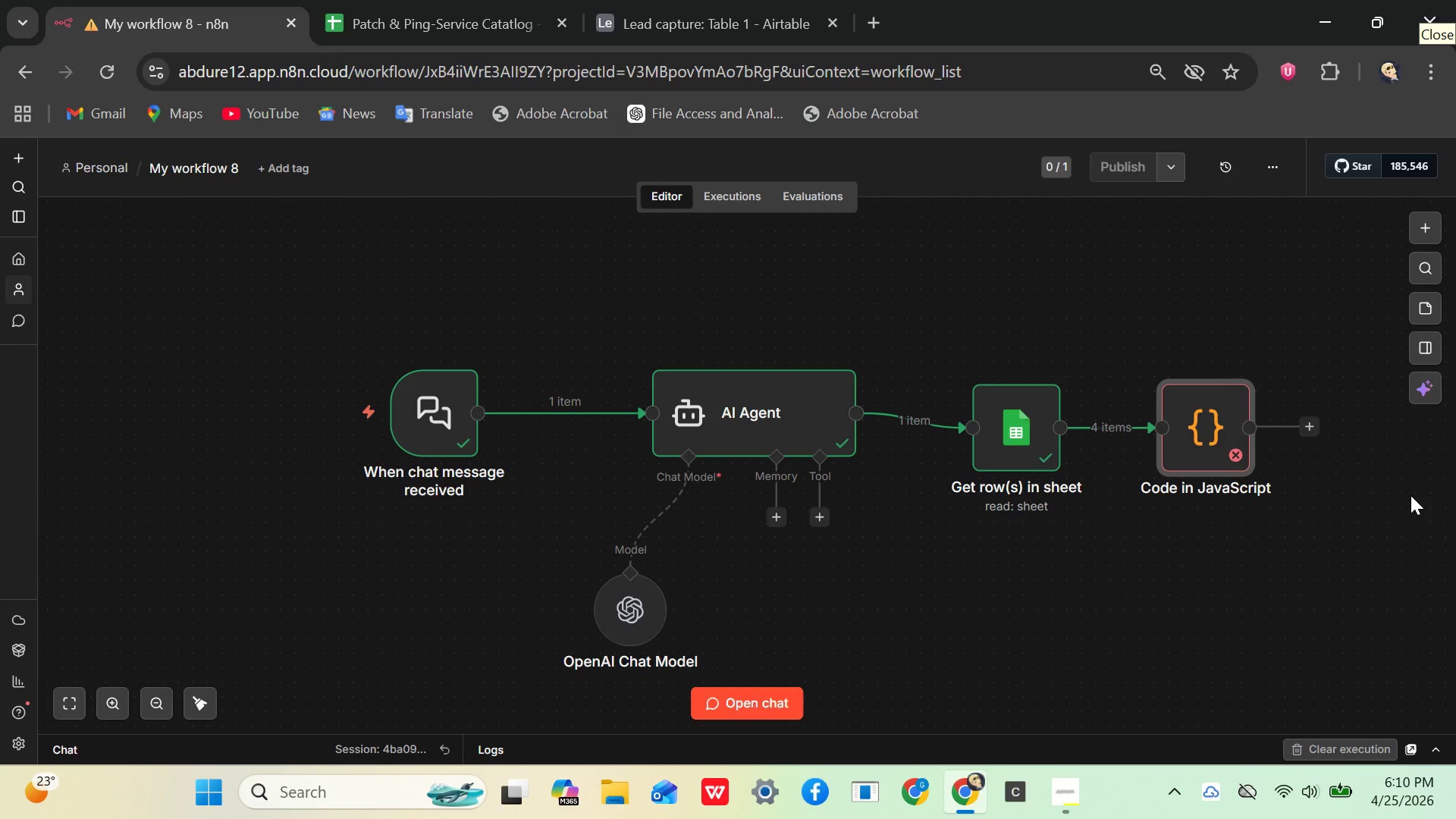 
mouse_move([1034, 459])
 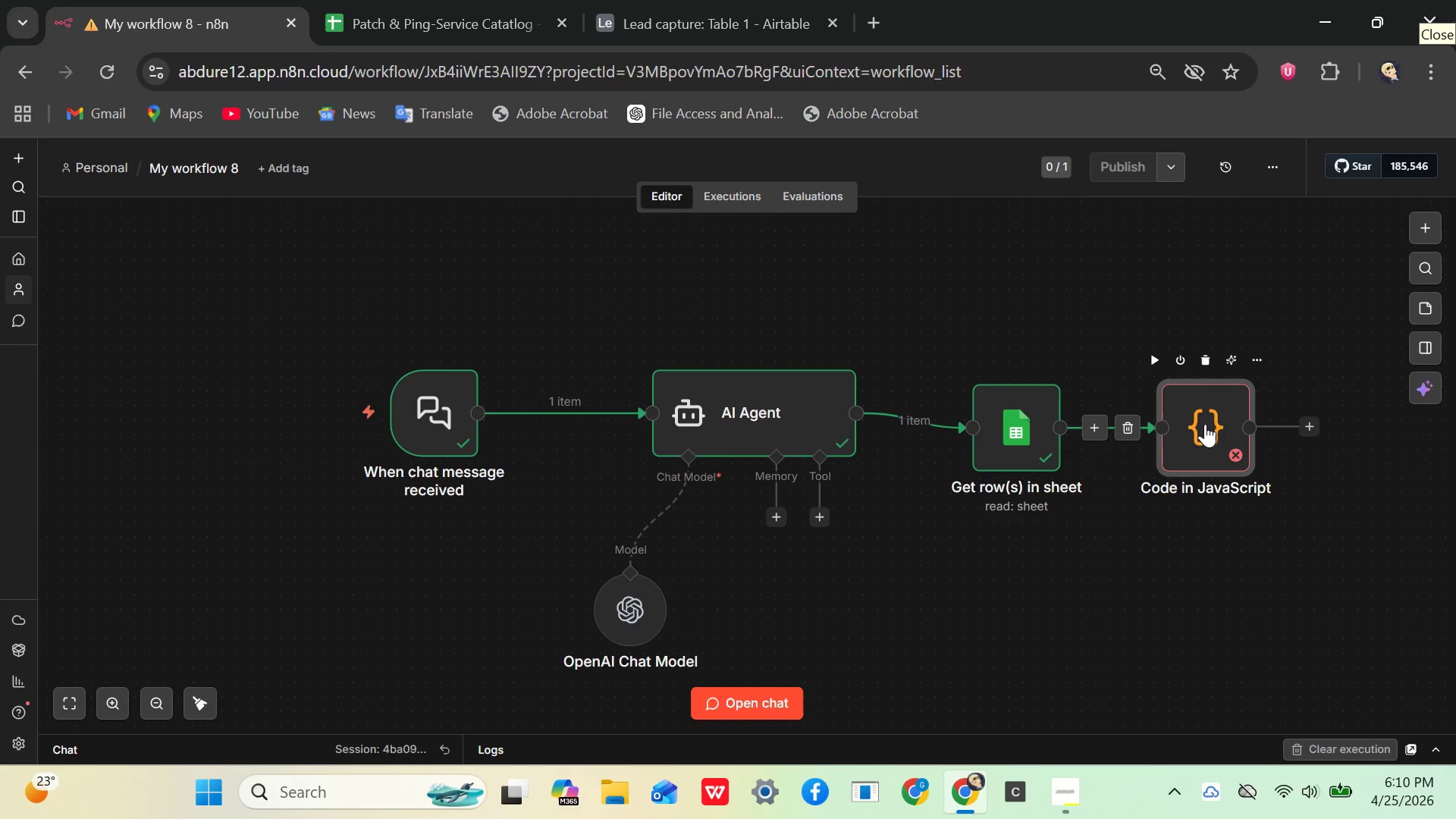 
double_click([1205, 424])
 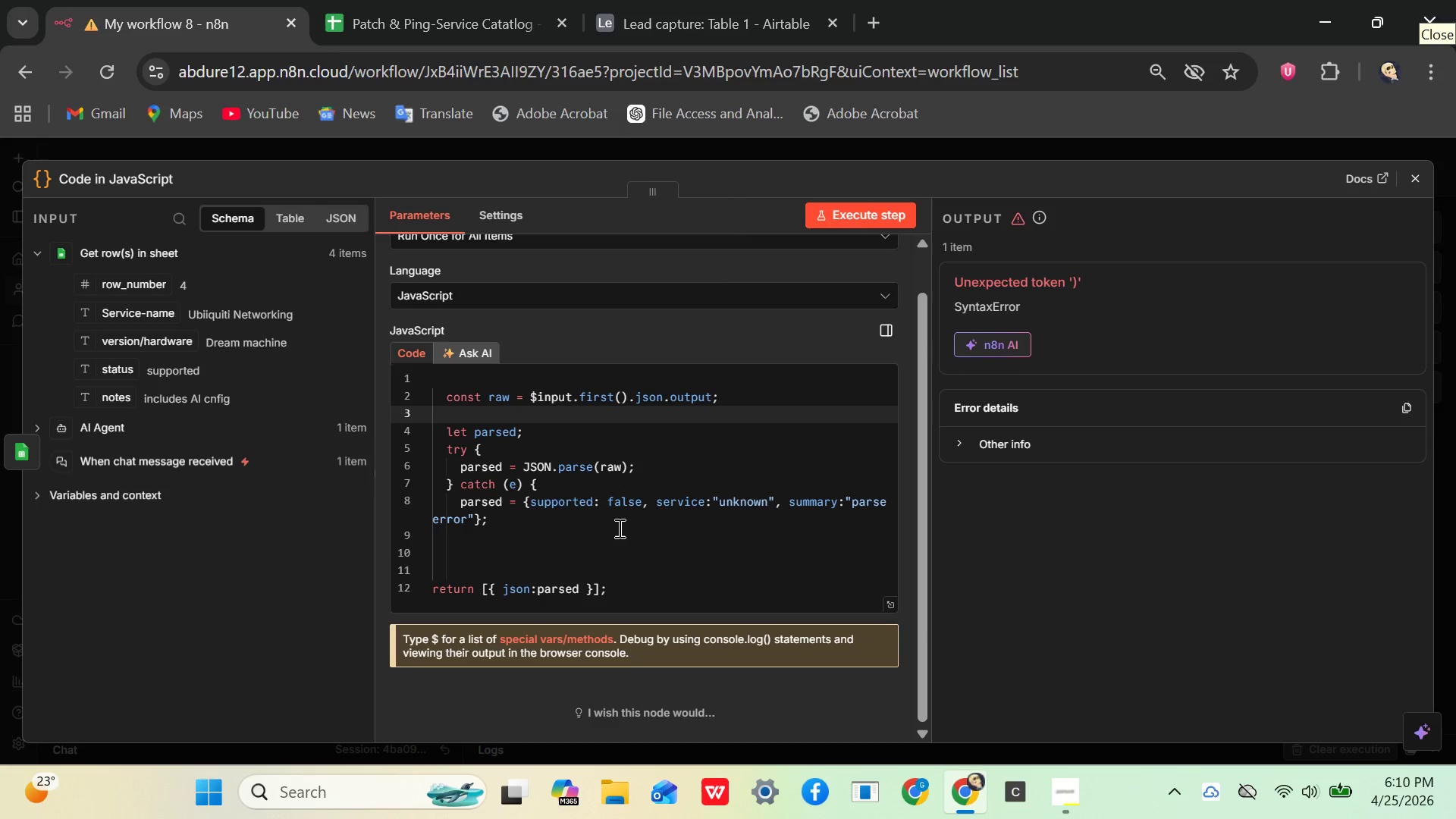 
wait(33.99)
 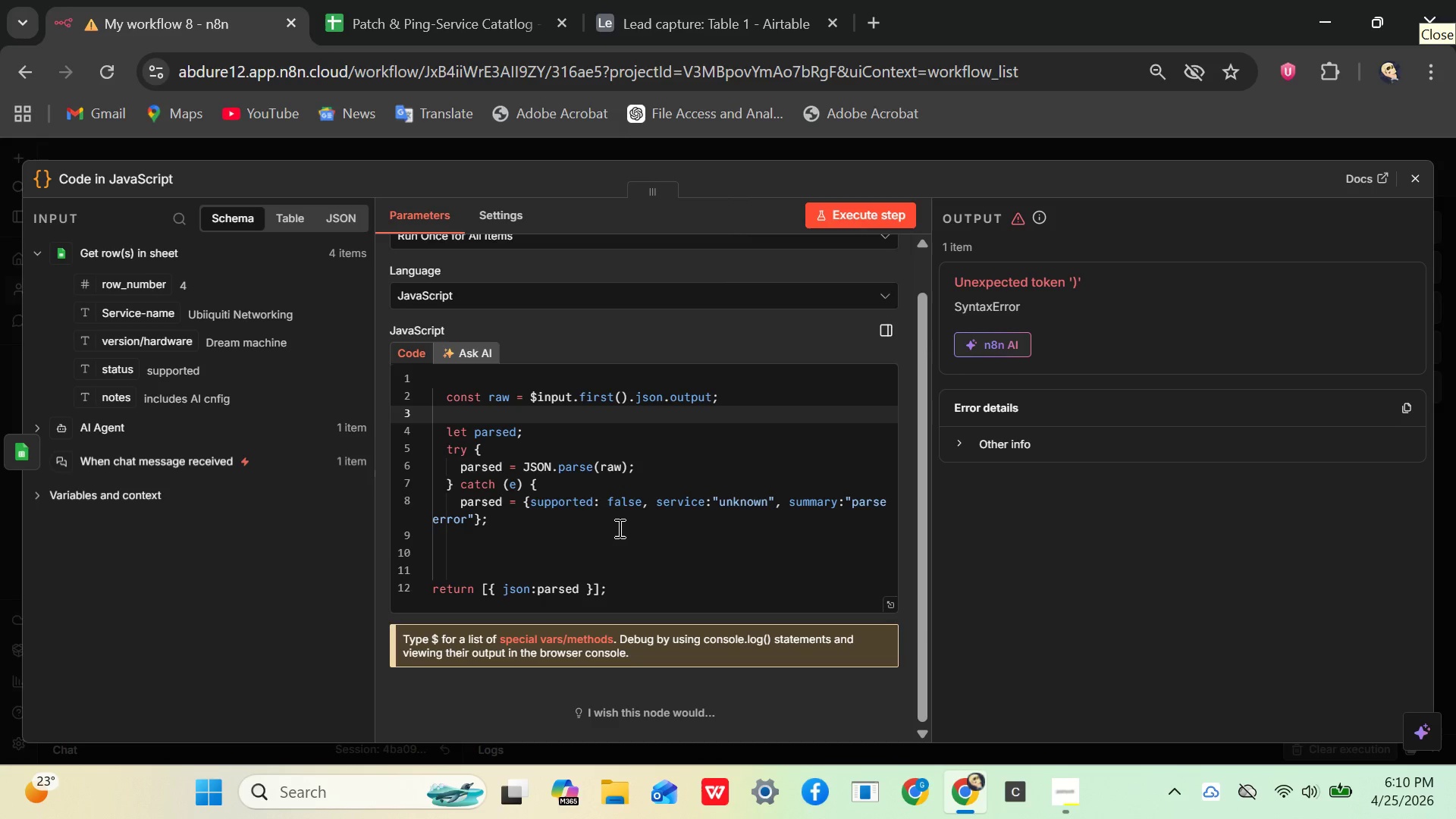 
left_click([97, 461])
 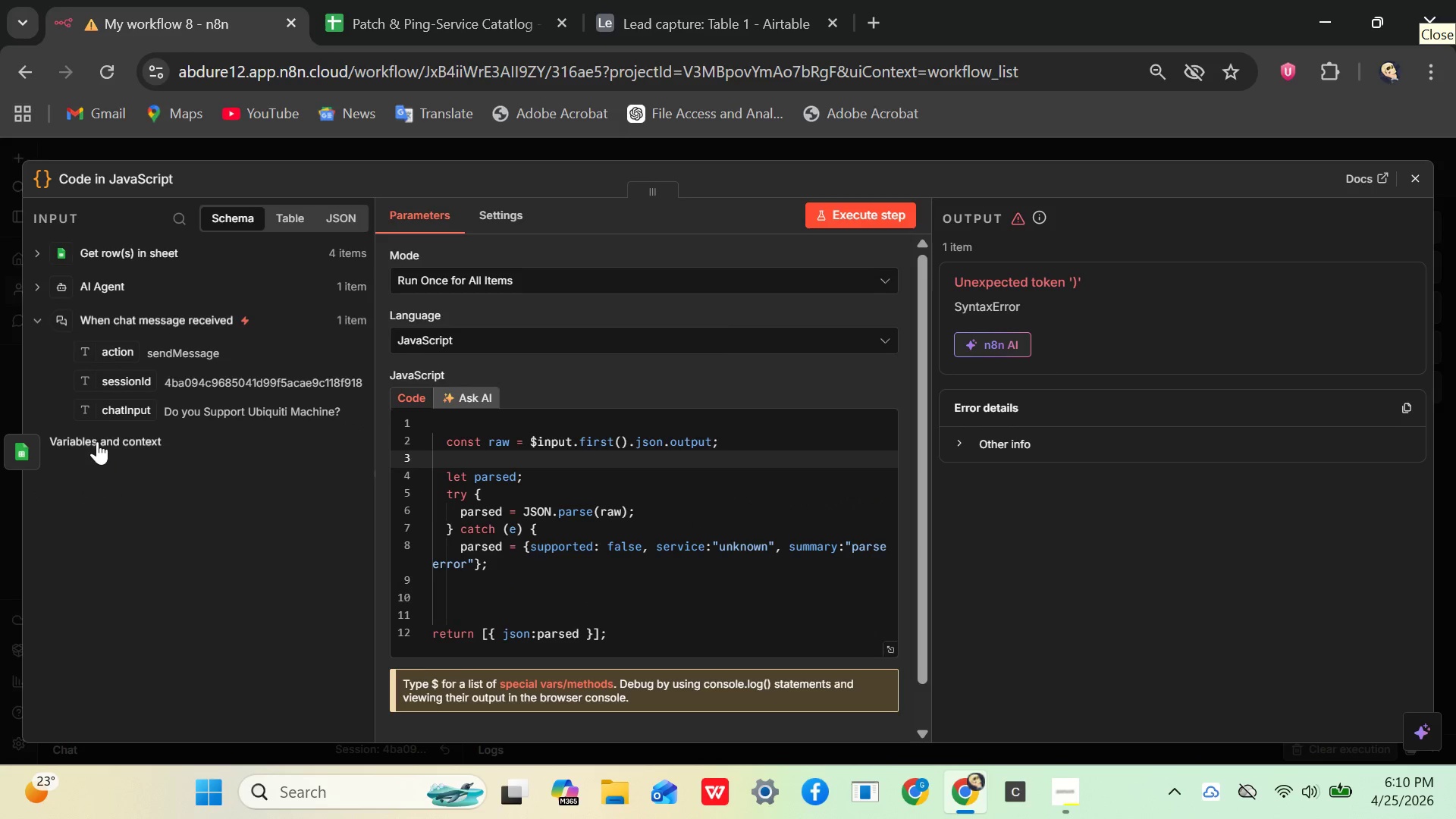 
left_click([97, 441])
 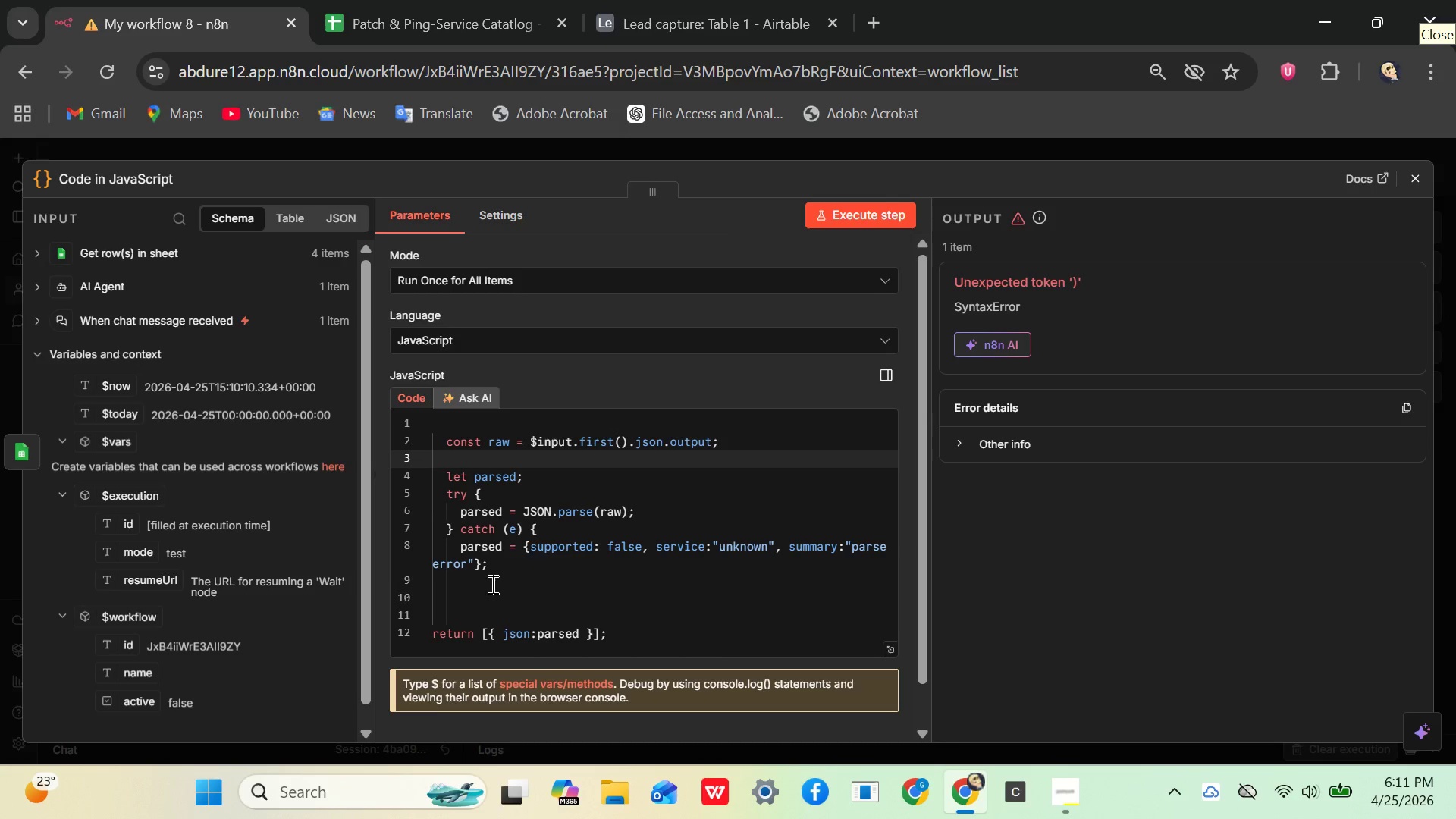 
wait(38.17)
 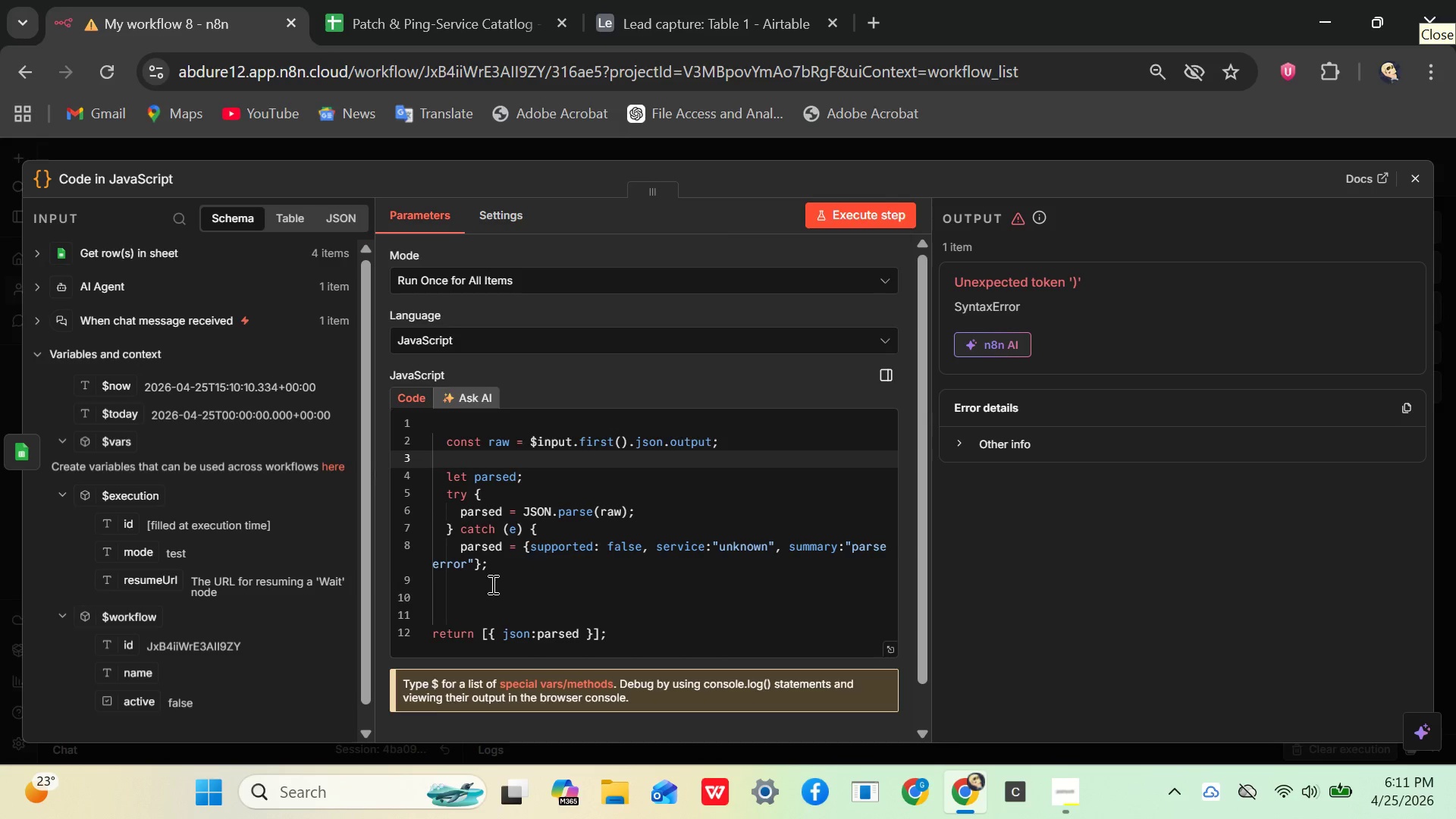 
left_click([1028, 543])
 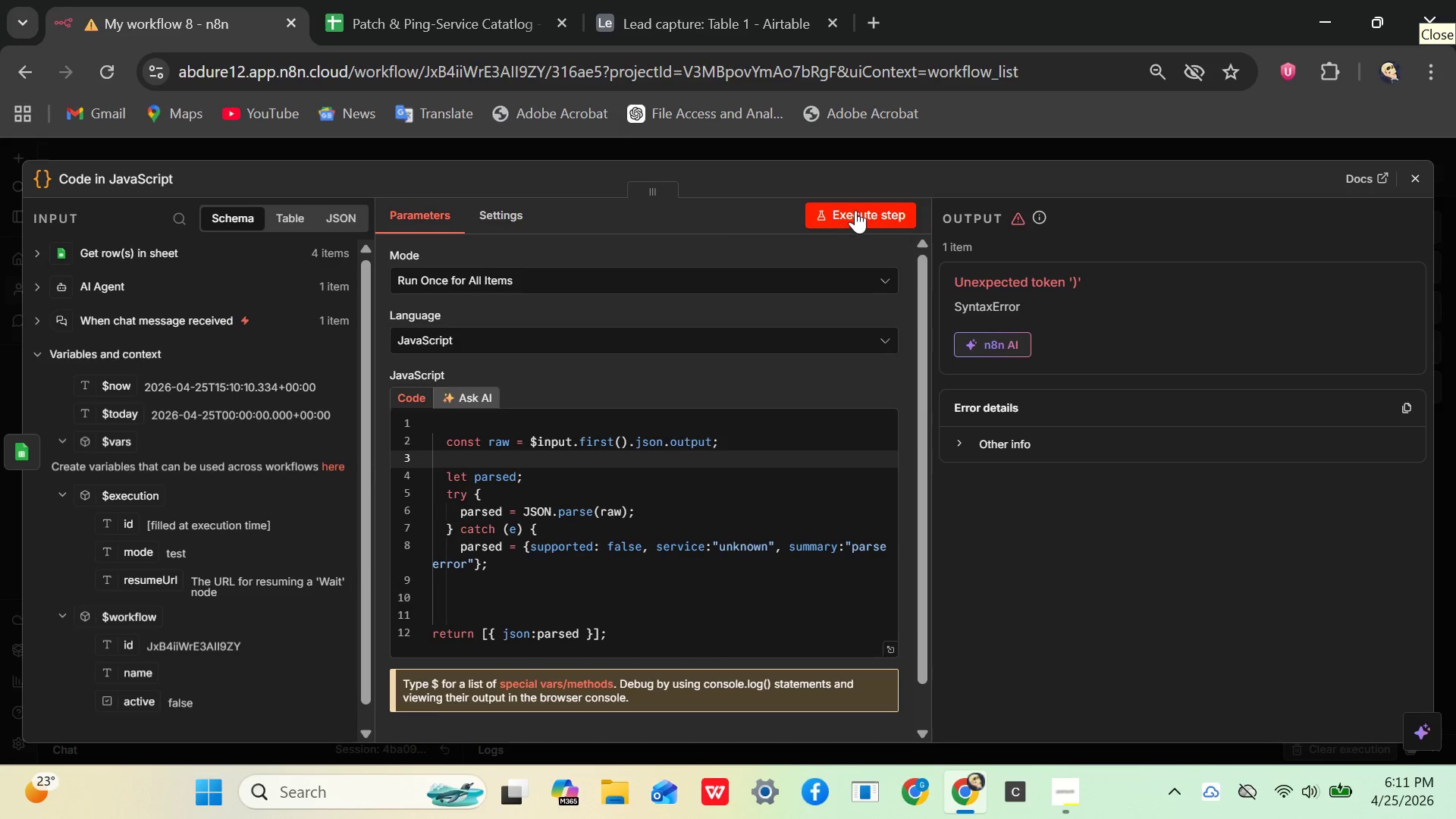 
left_click([855, 210])
 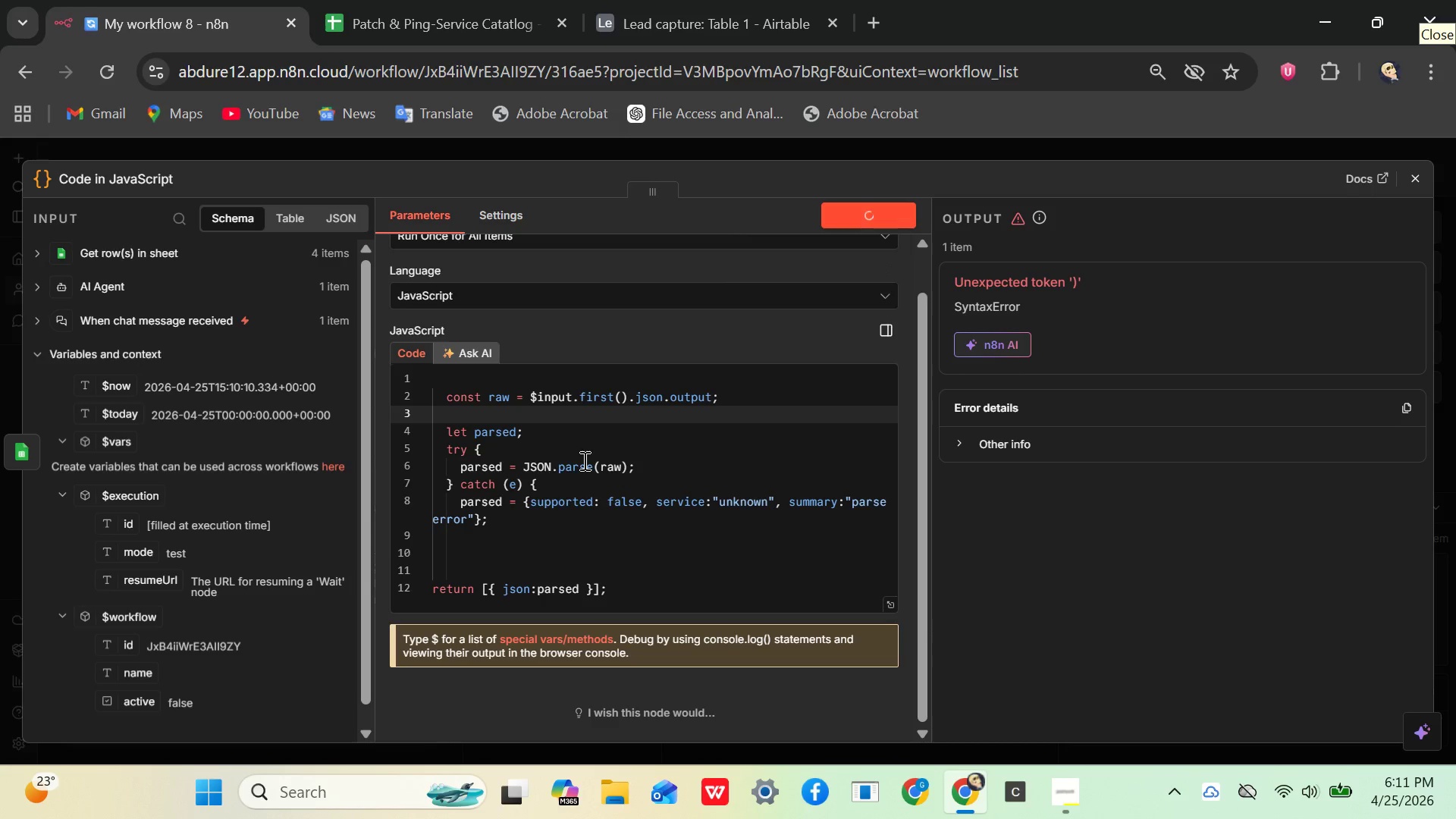 
wait(22.23)
 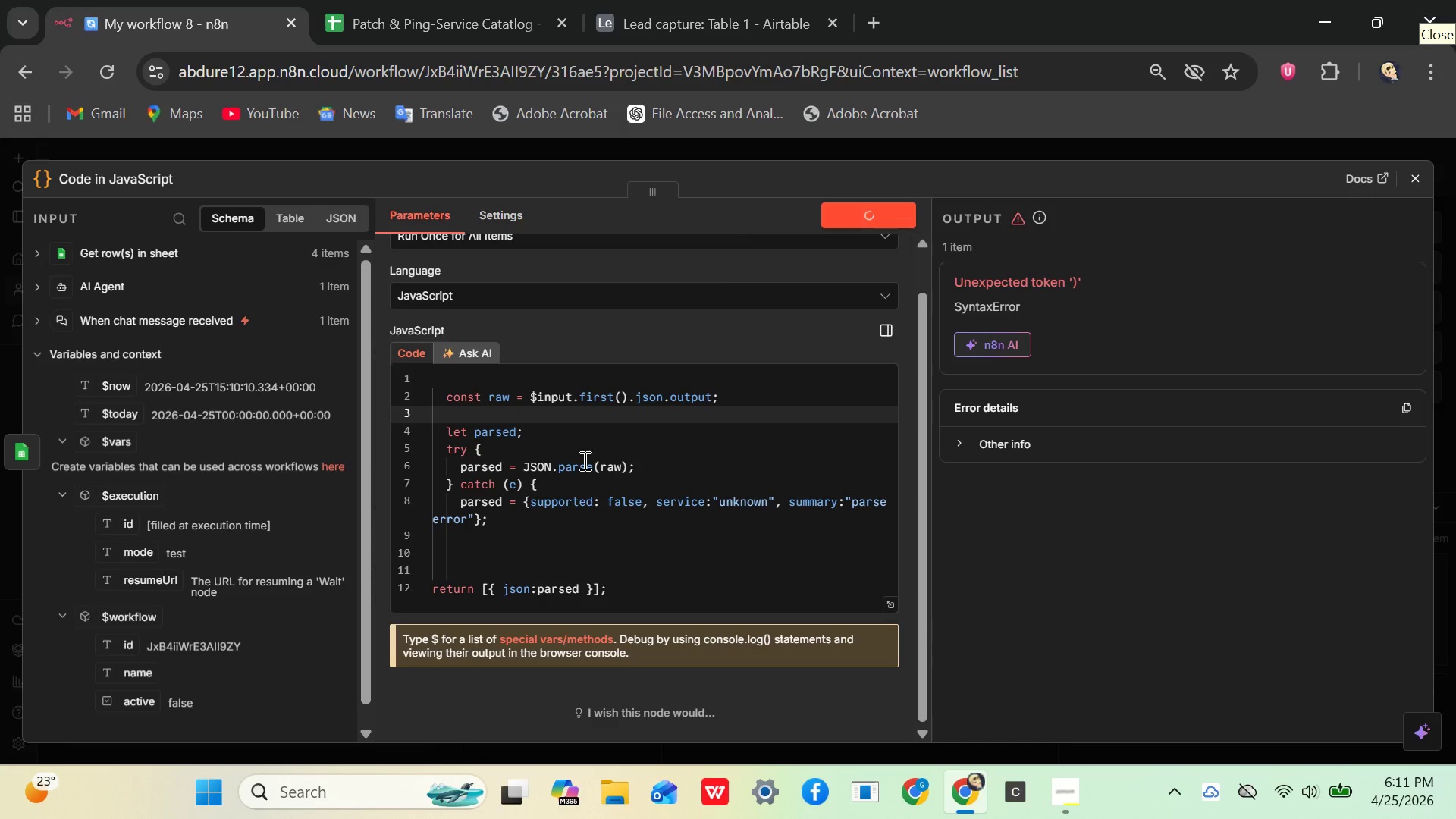 
left_click([1282, 789])
 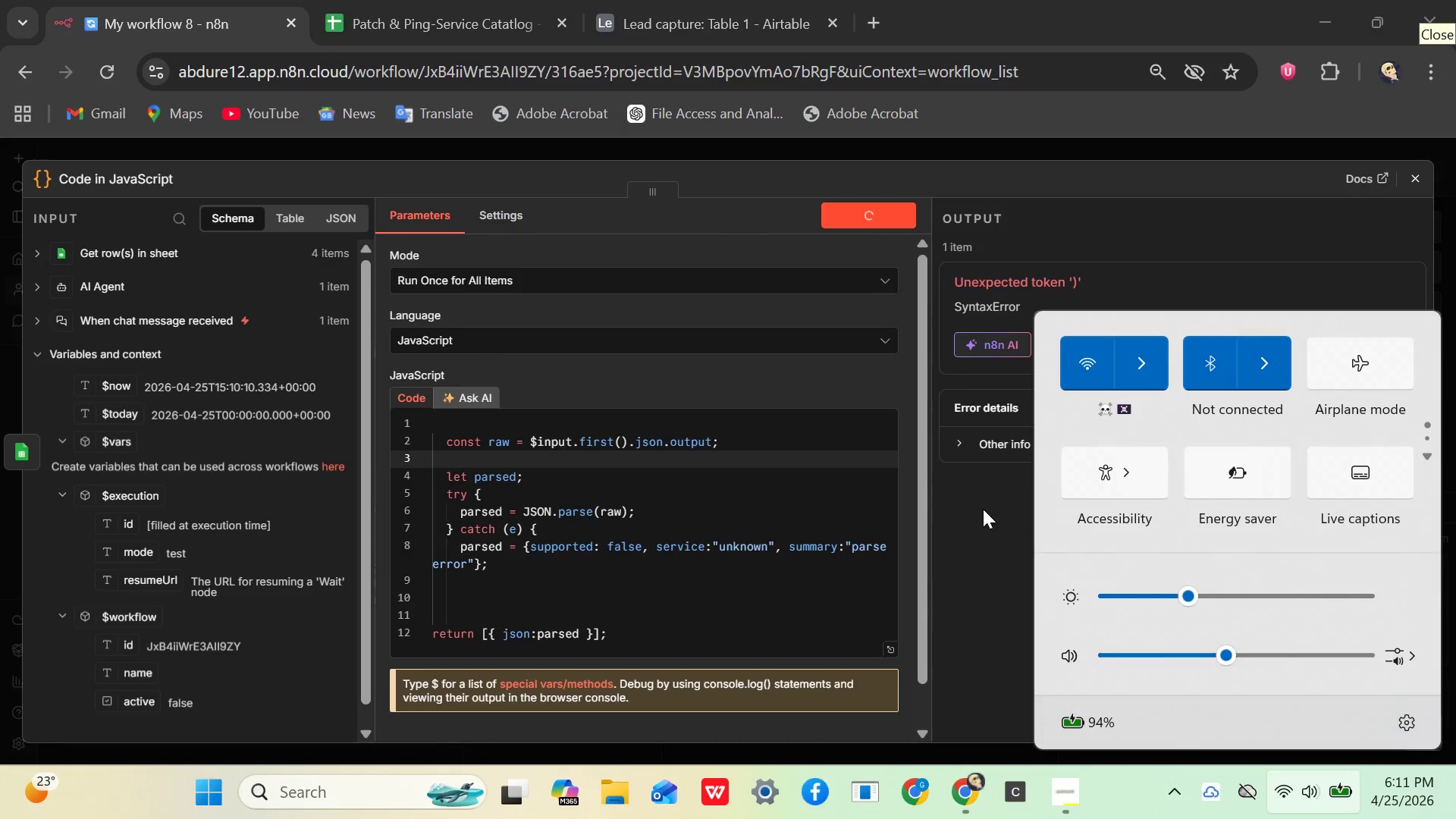 
left_click([976, 572])
 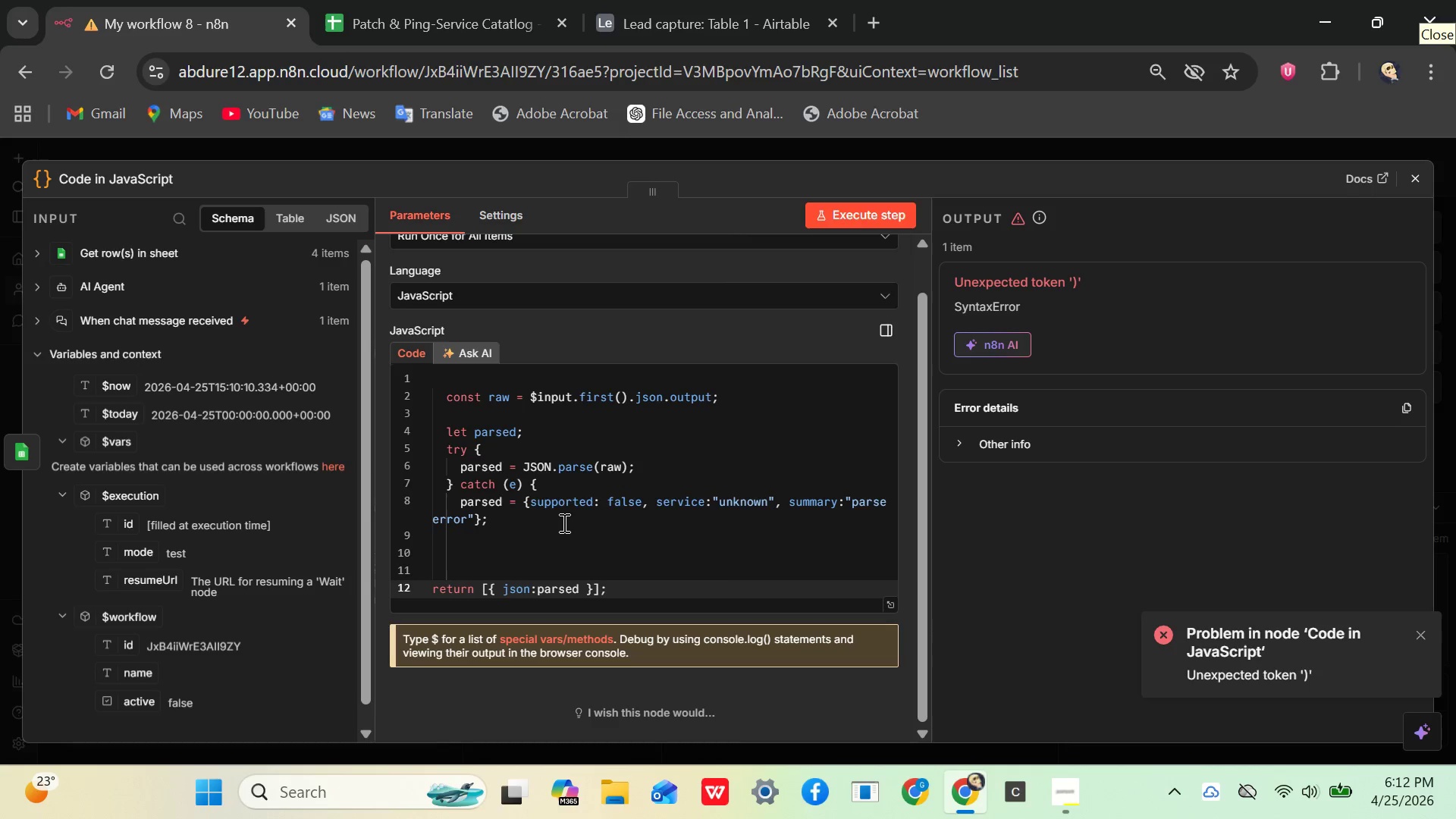 
wait(37.84)
 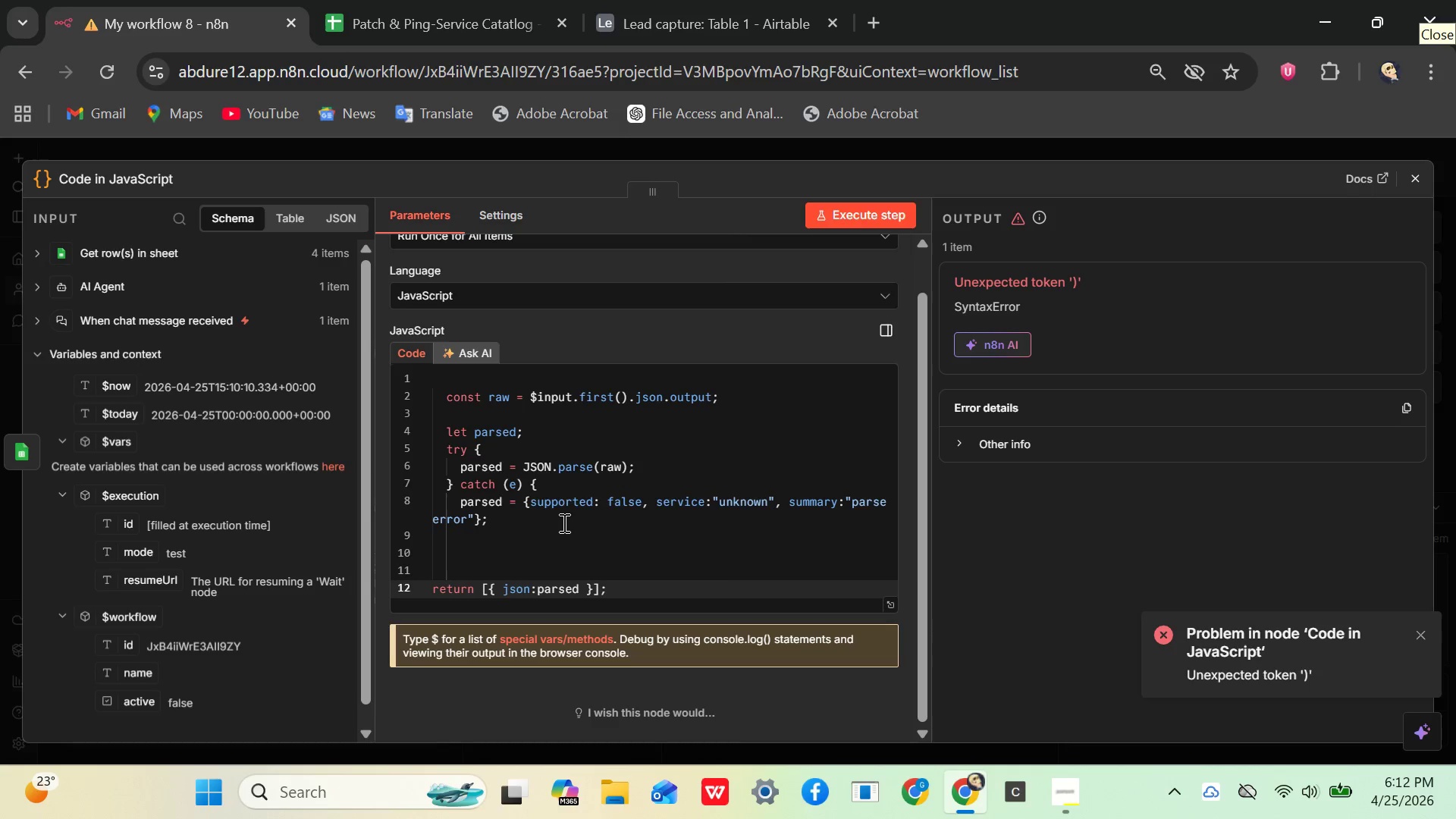 
left_click([494, 523])
 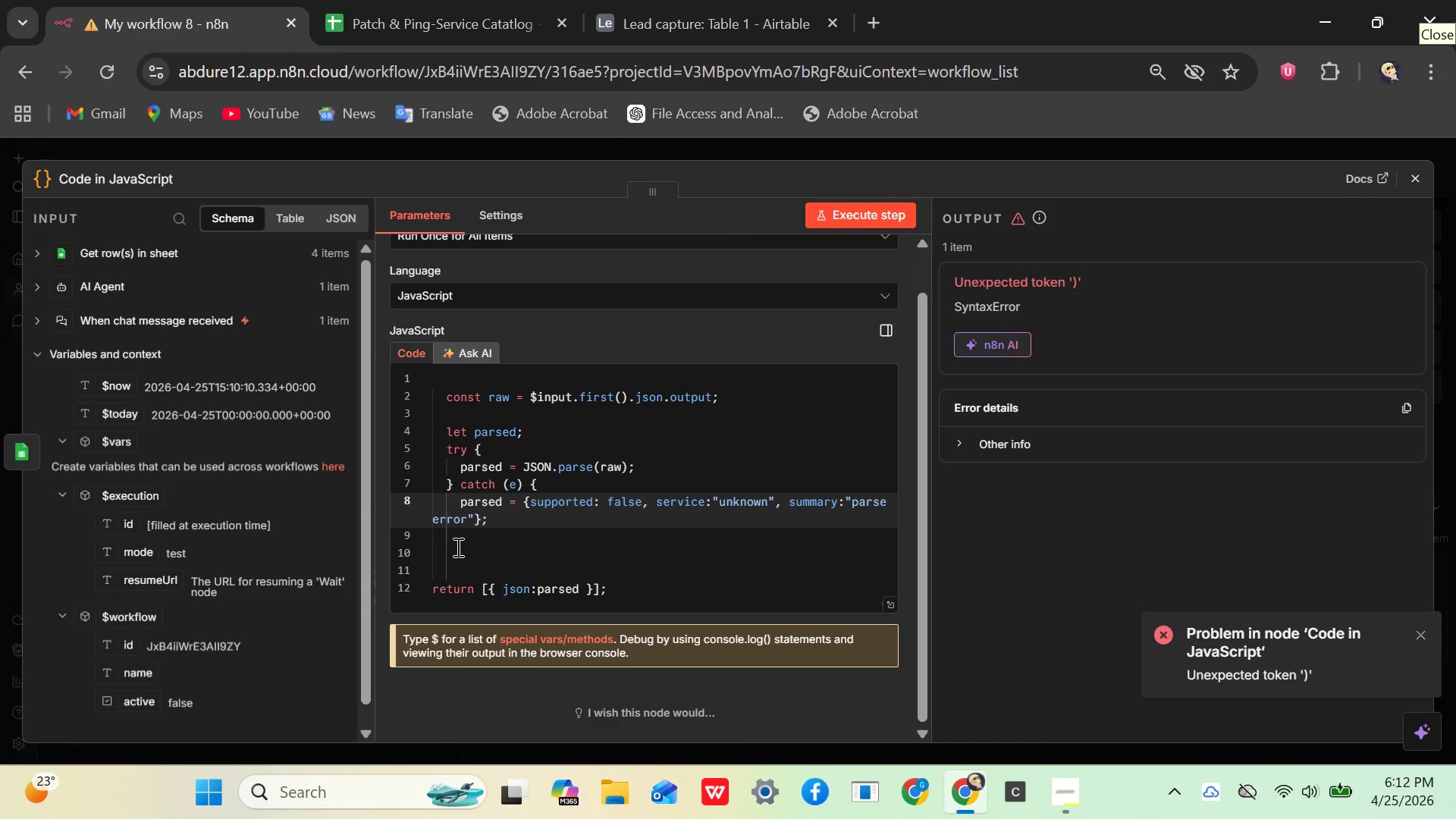 
wait(20.39)
 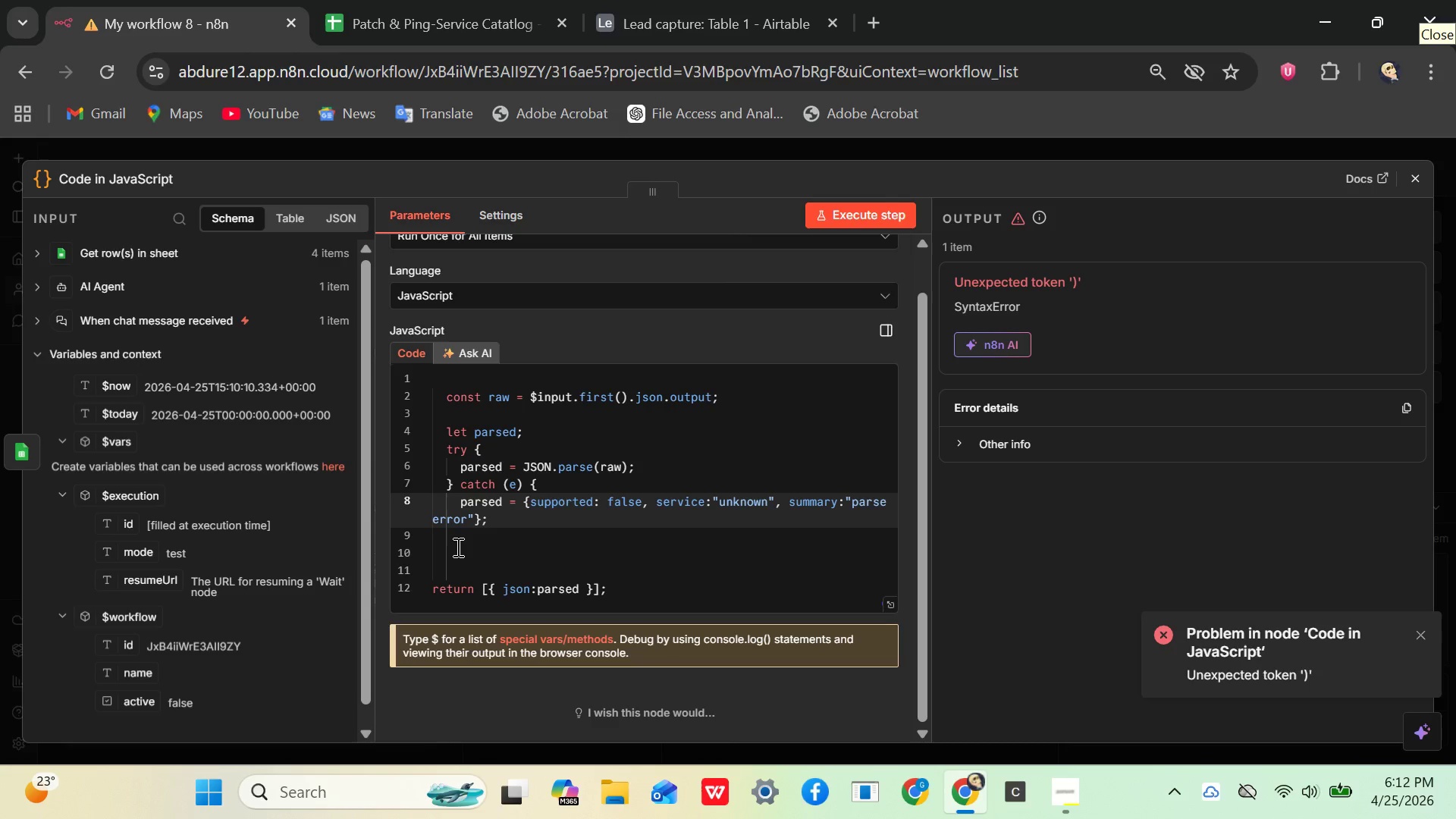 
left_click([725, 10])
 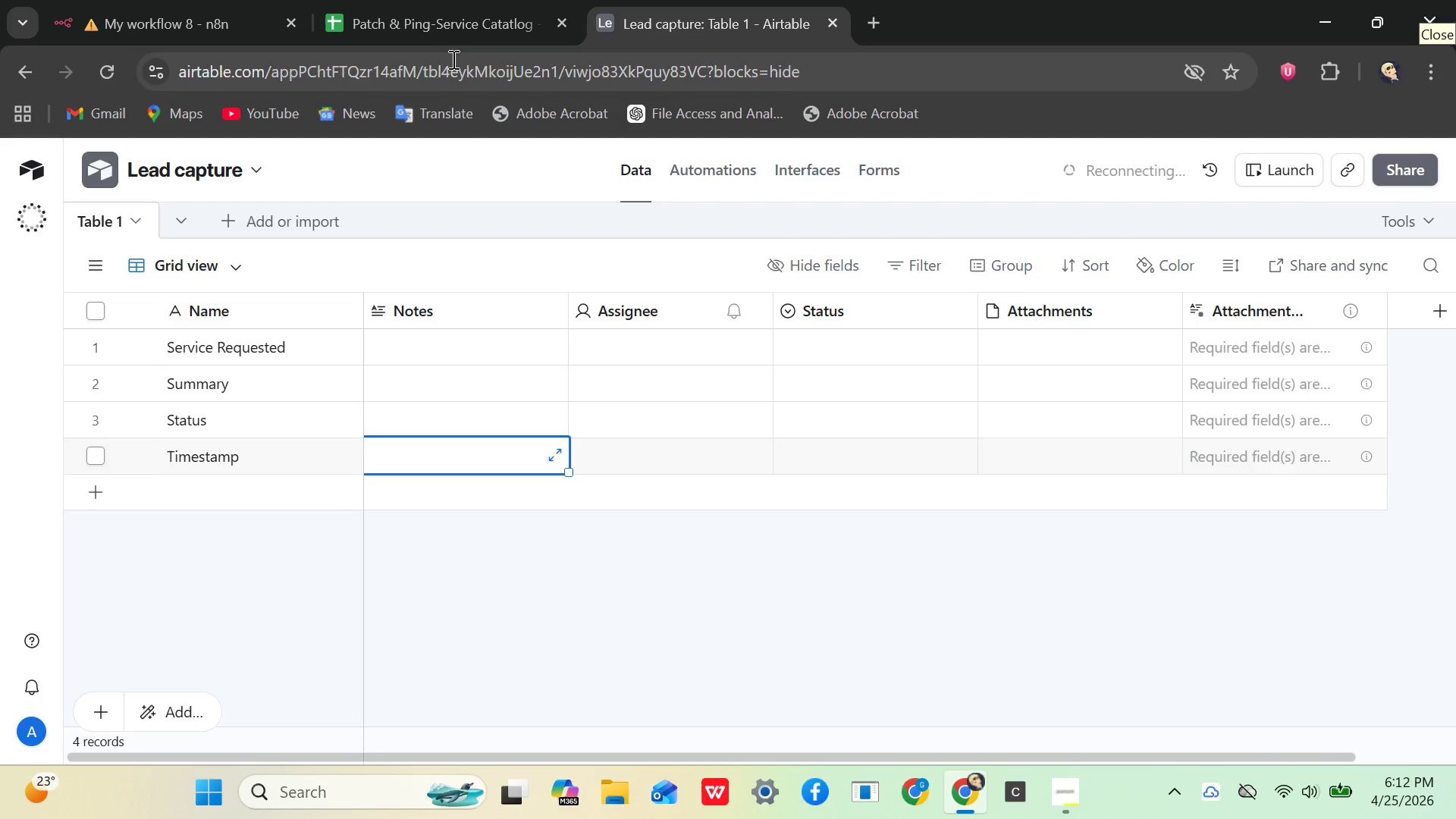 
left_click([445, 6])
 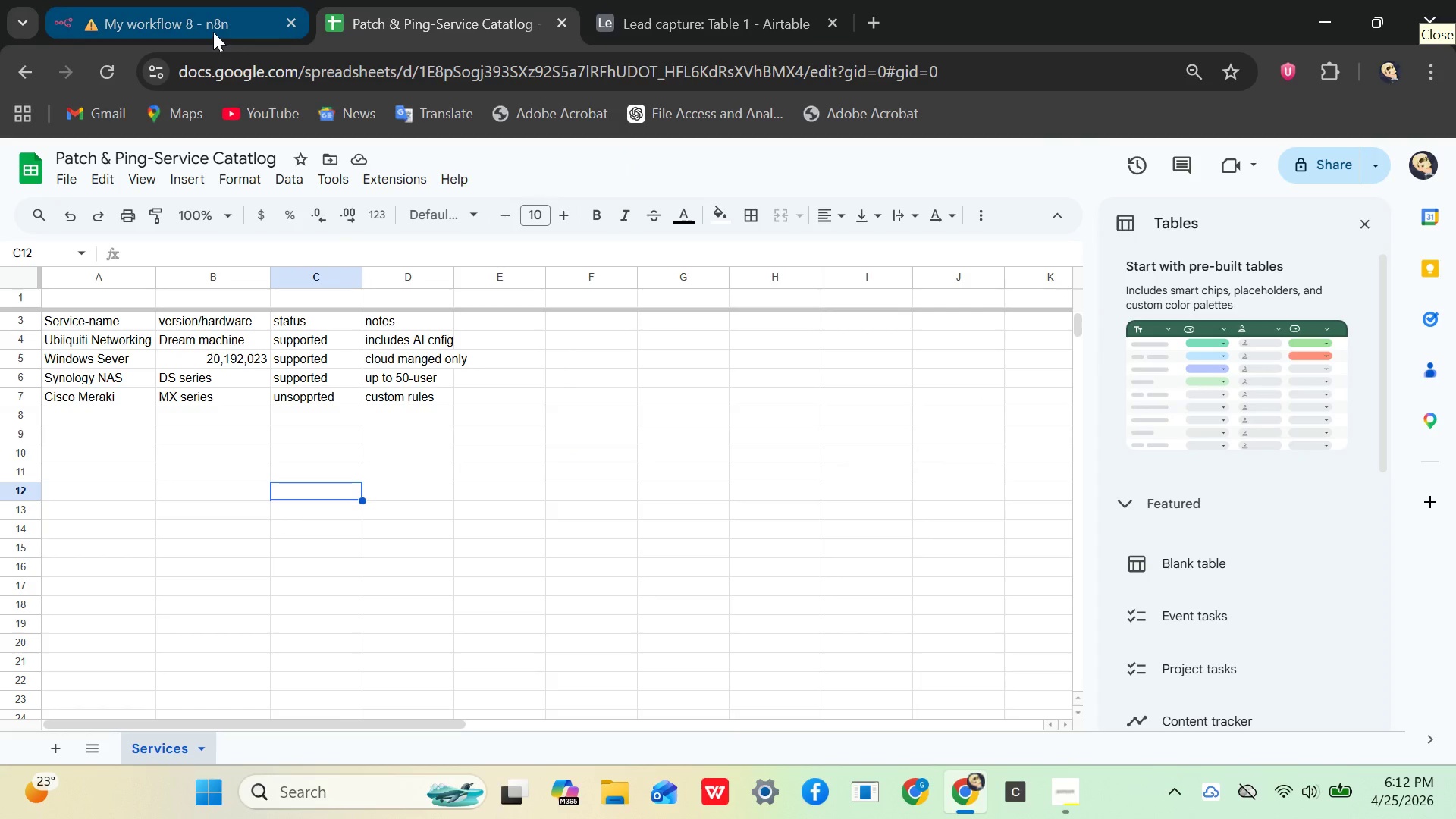 
left_click([213, 32])
 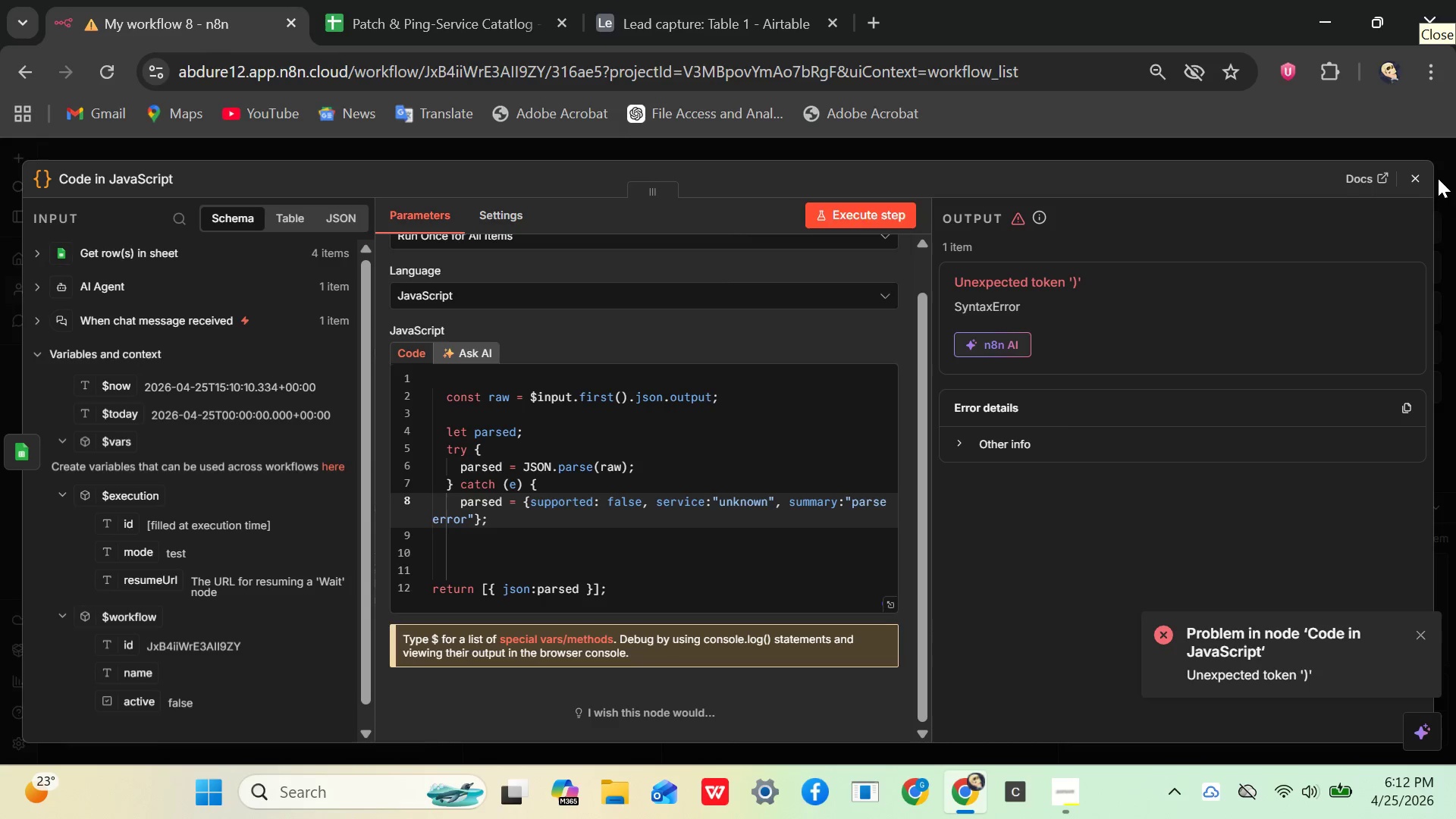 
left_click([1425, 175])
 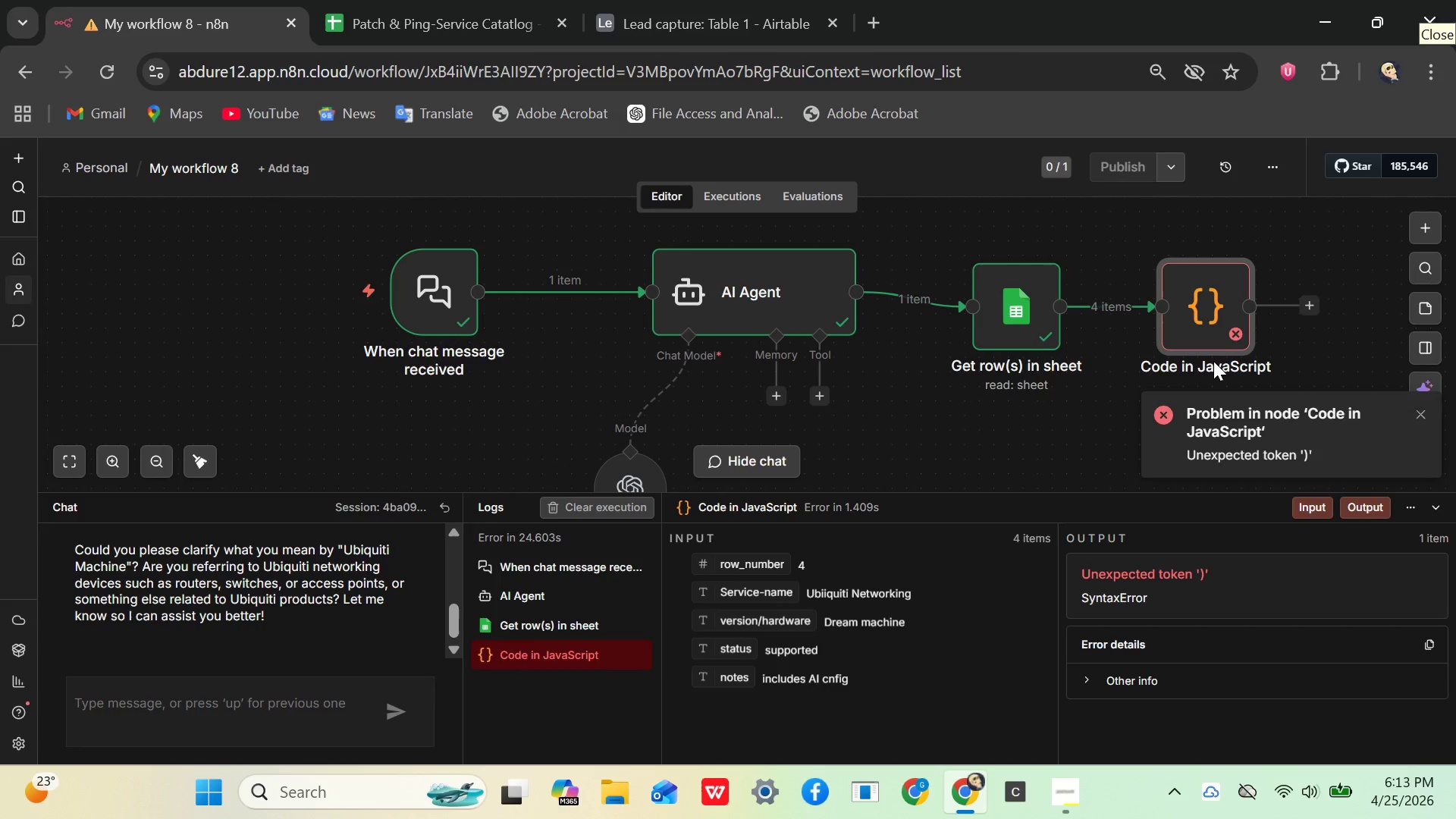 
wait(30.83)
 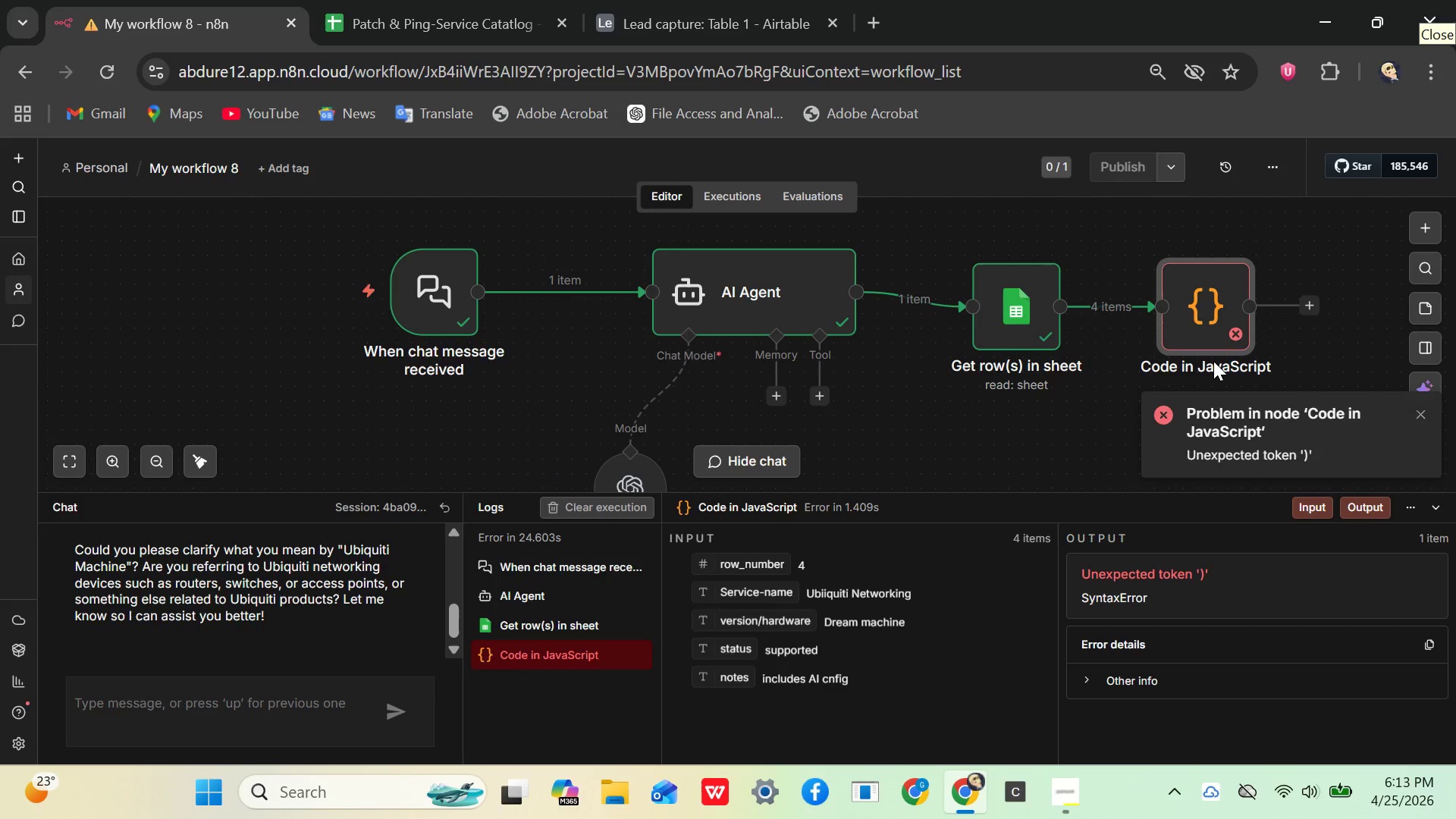 
left_click([1307, 297])
 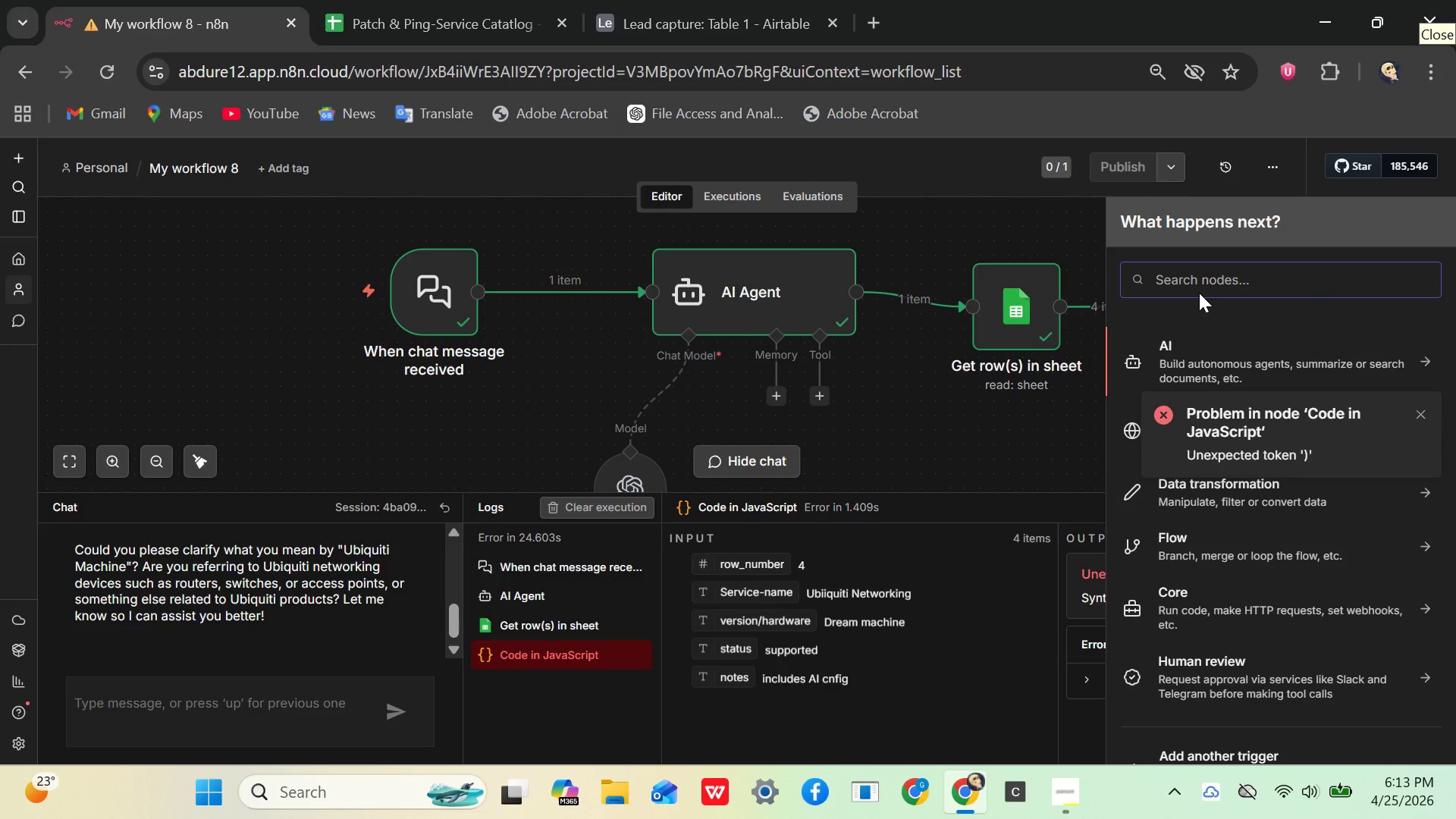 
type(if)
 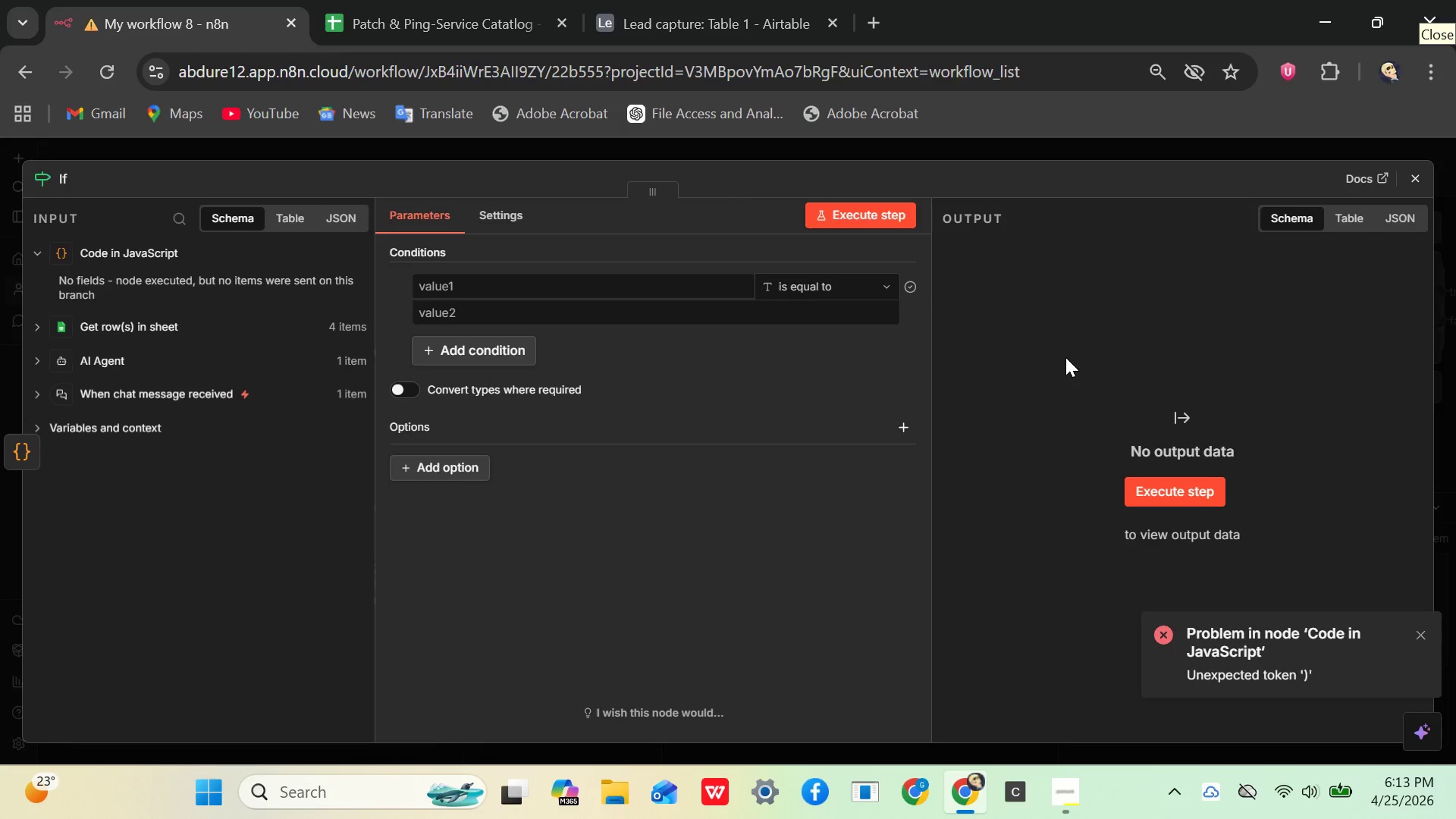 
wait(17.68)
 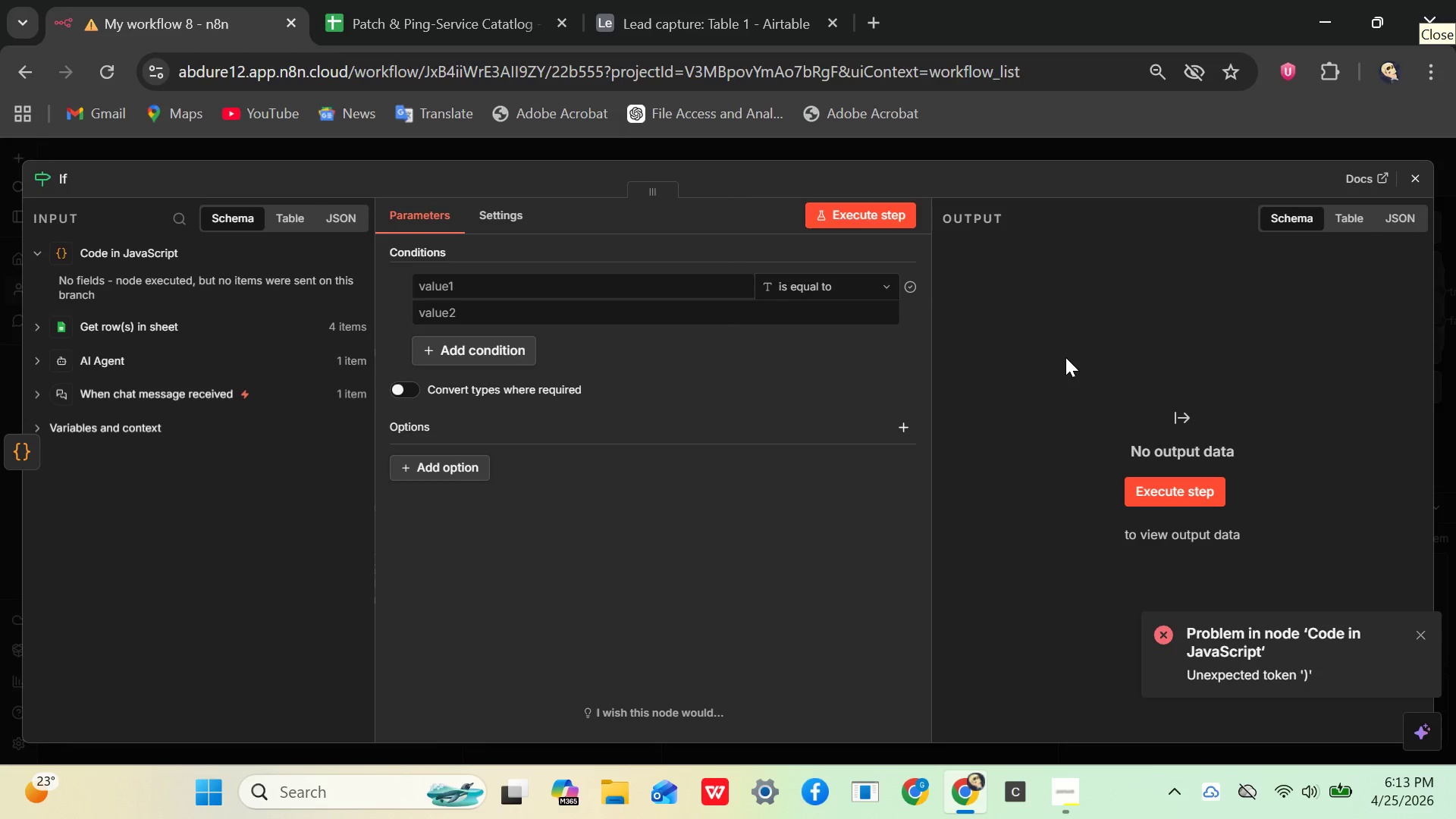 
mouse_move([468, 297])
 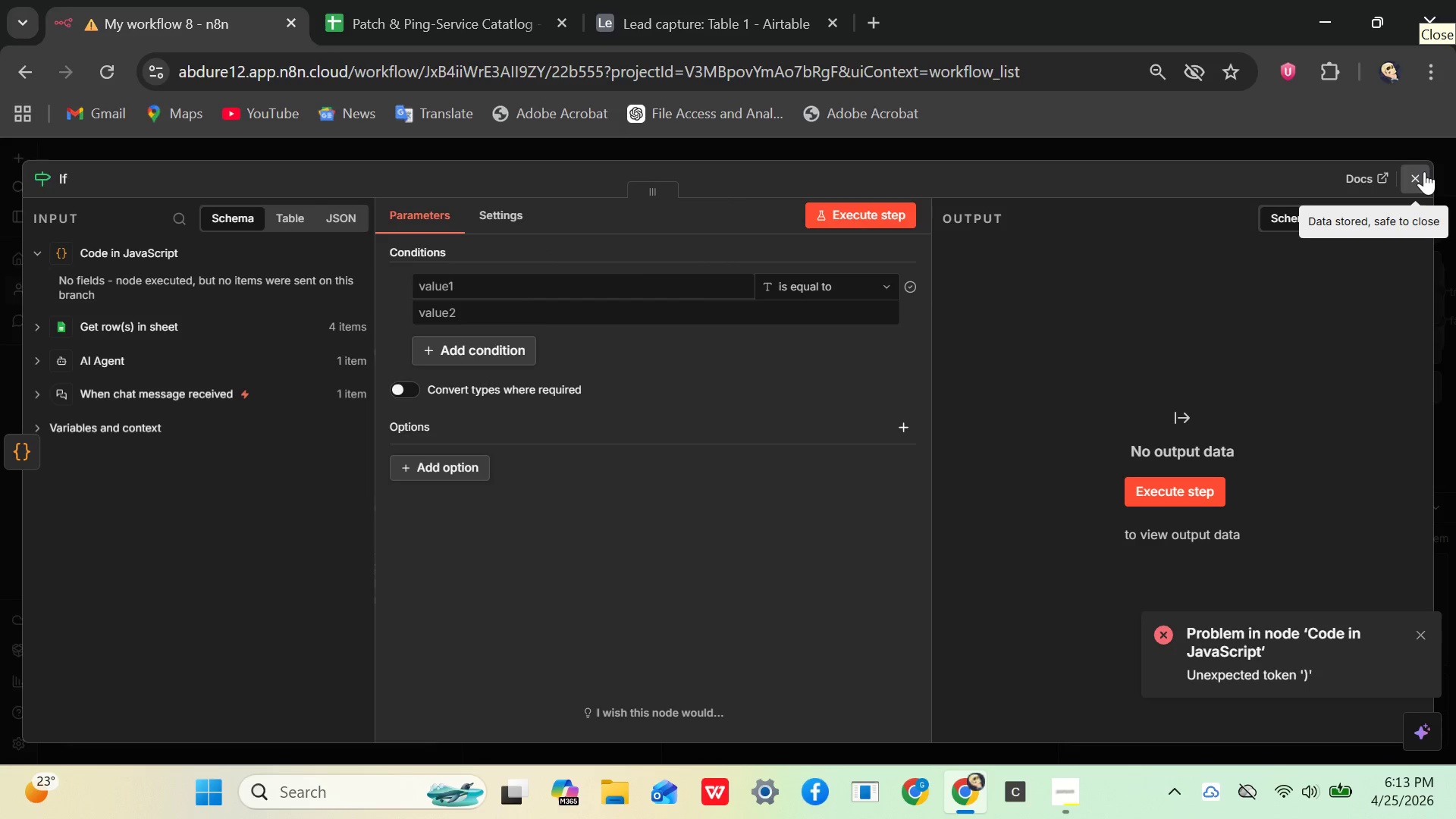 
left_click([1424, 171])
 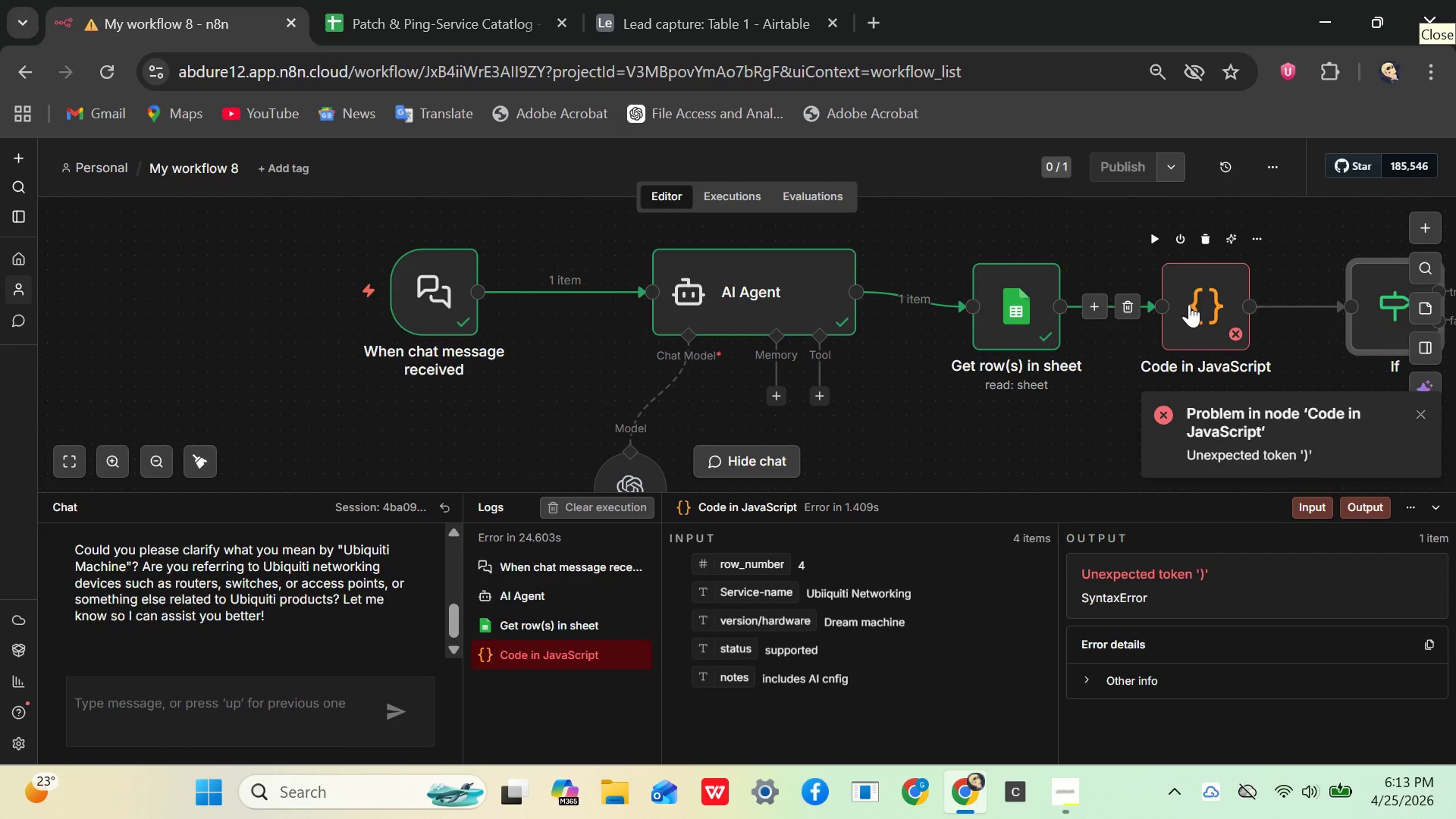 
double_click([1198, 303])
 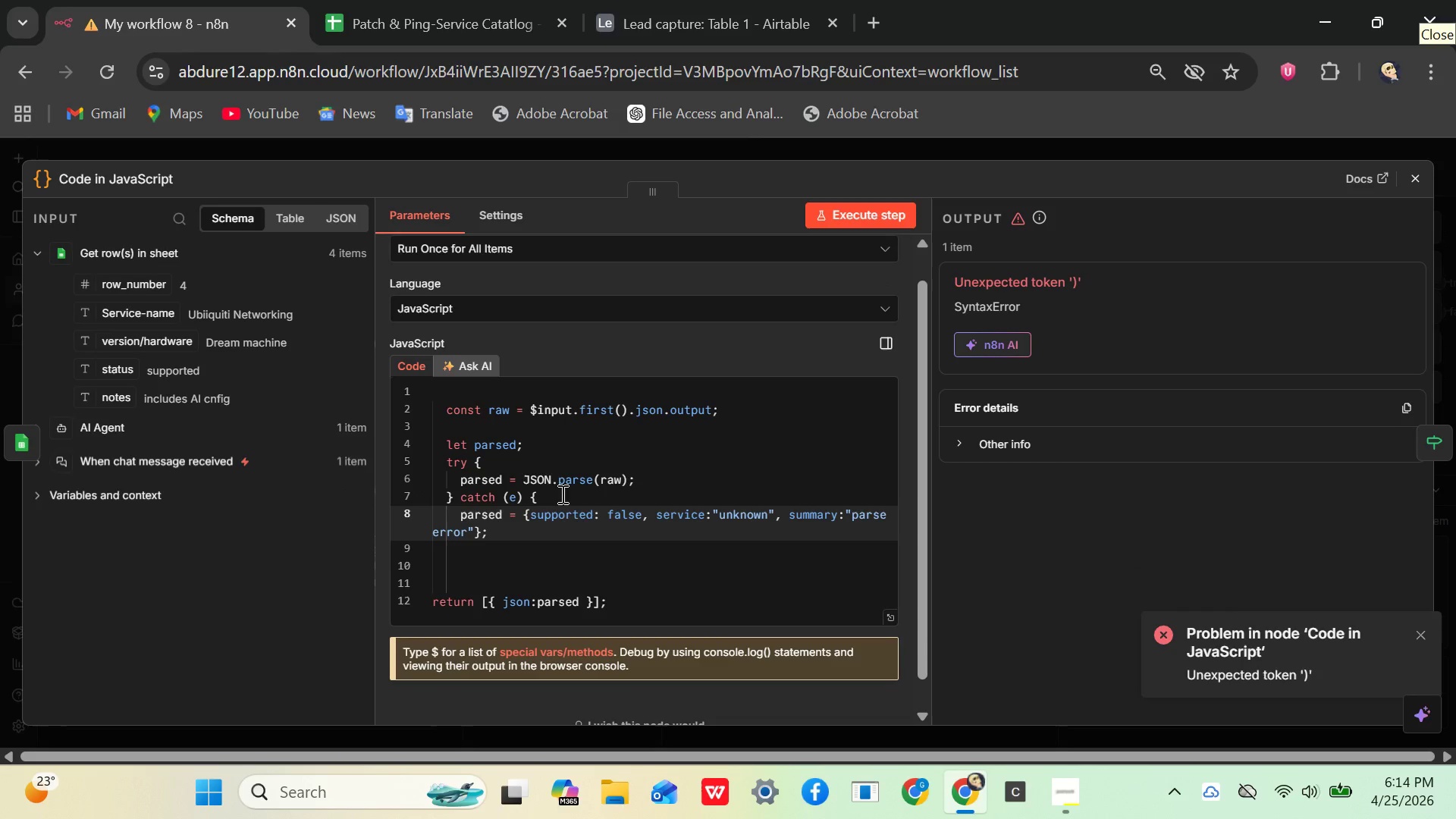 
wait(26.97)
 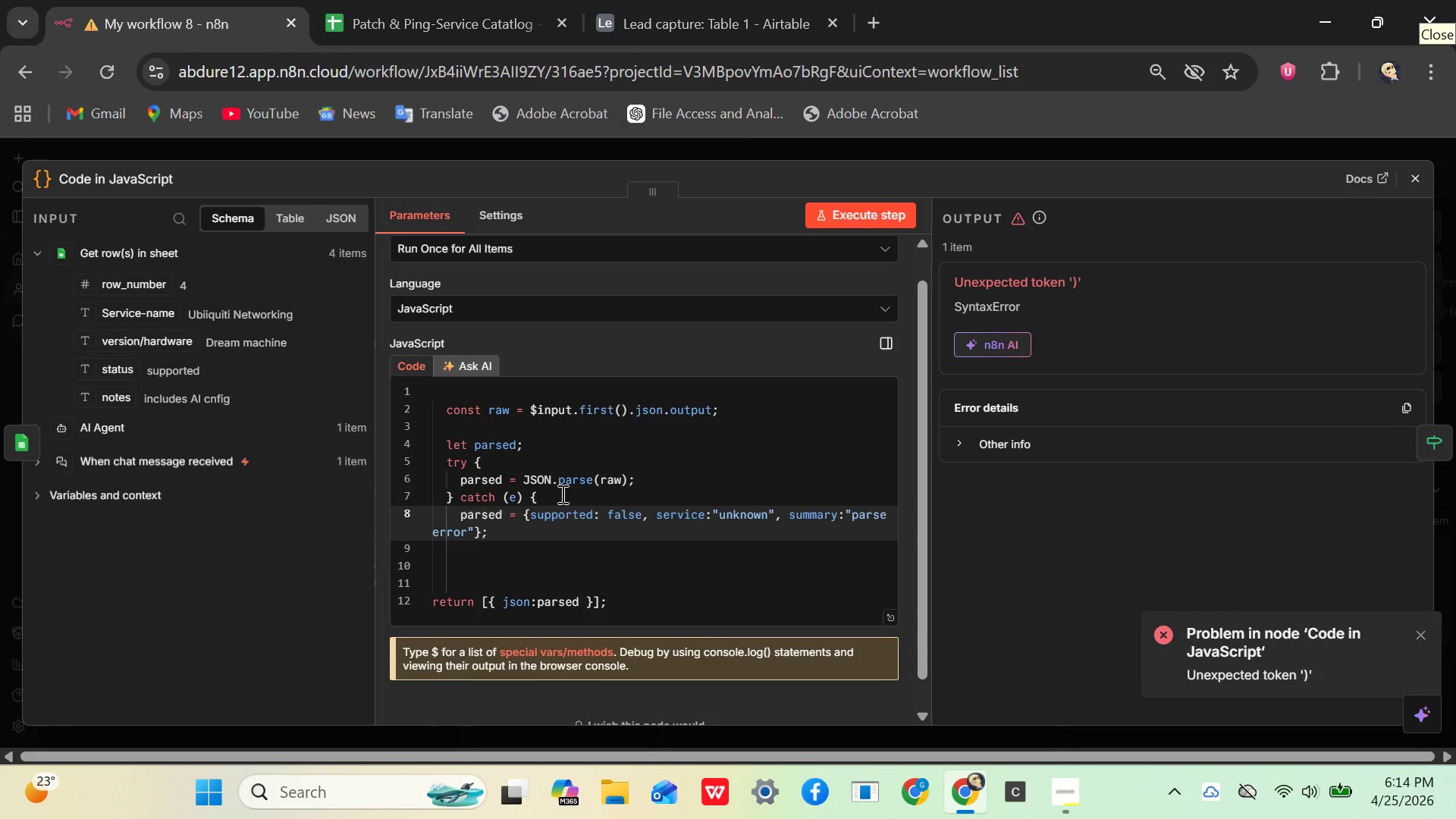 
scroll: coordinate [570, 460], scroll_direction: down, amount: 1.0
 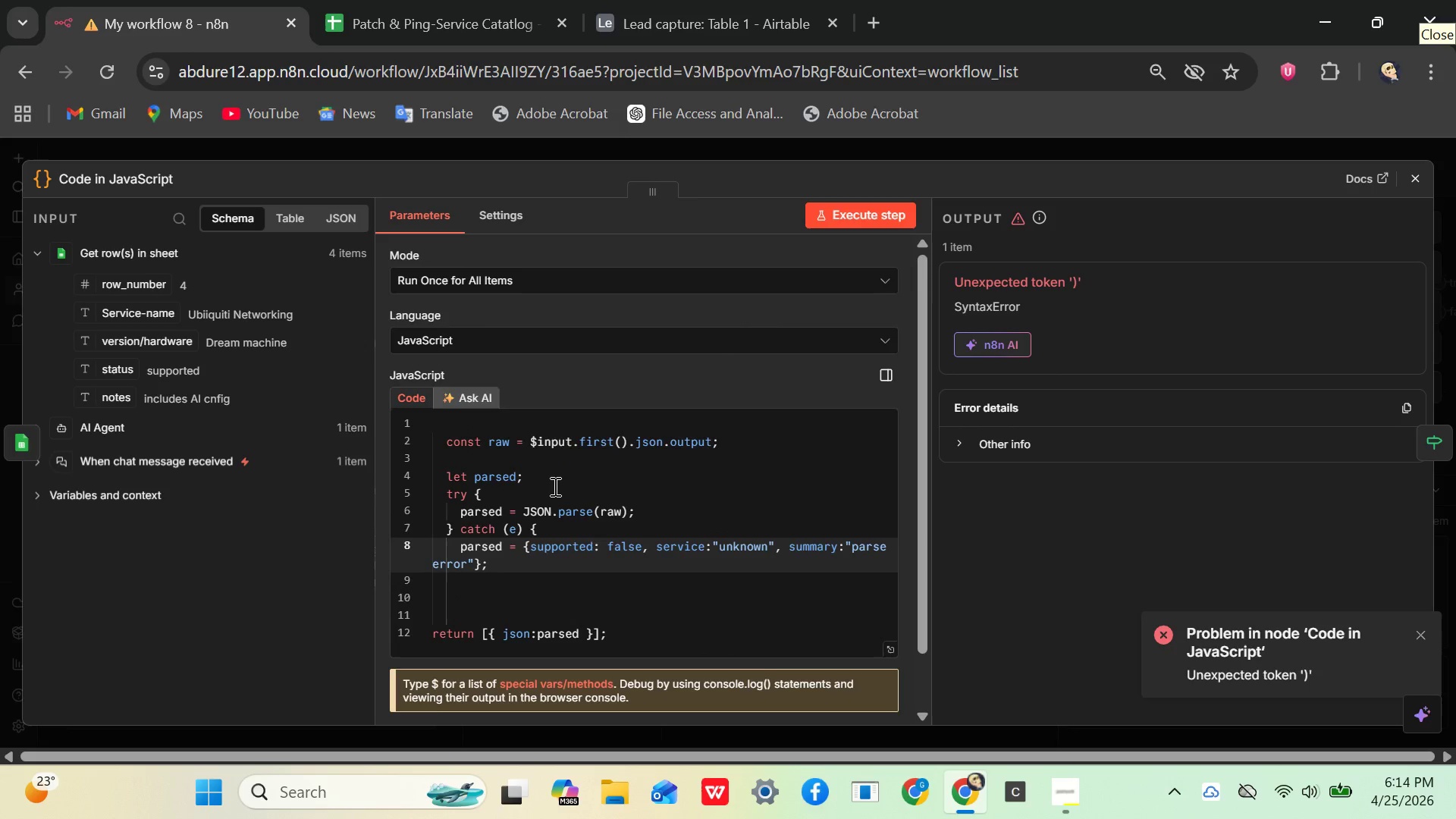 
scroll: coordinate [550, 491], scroll_direction: up, amount: 1.0
 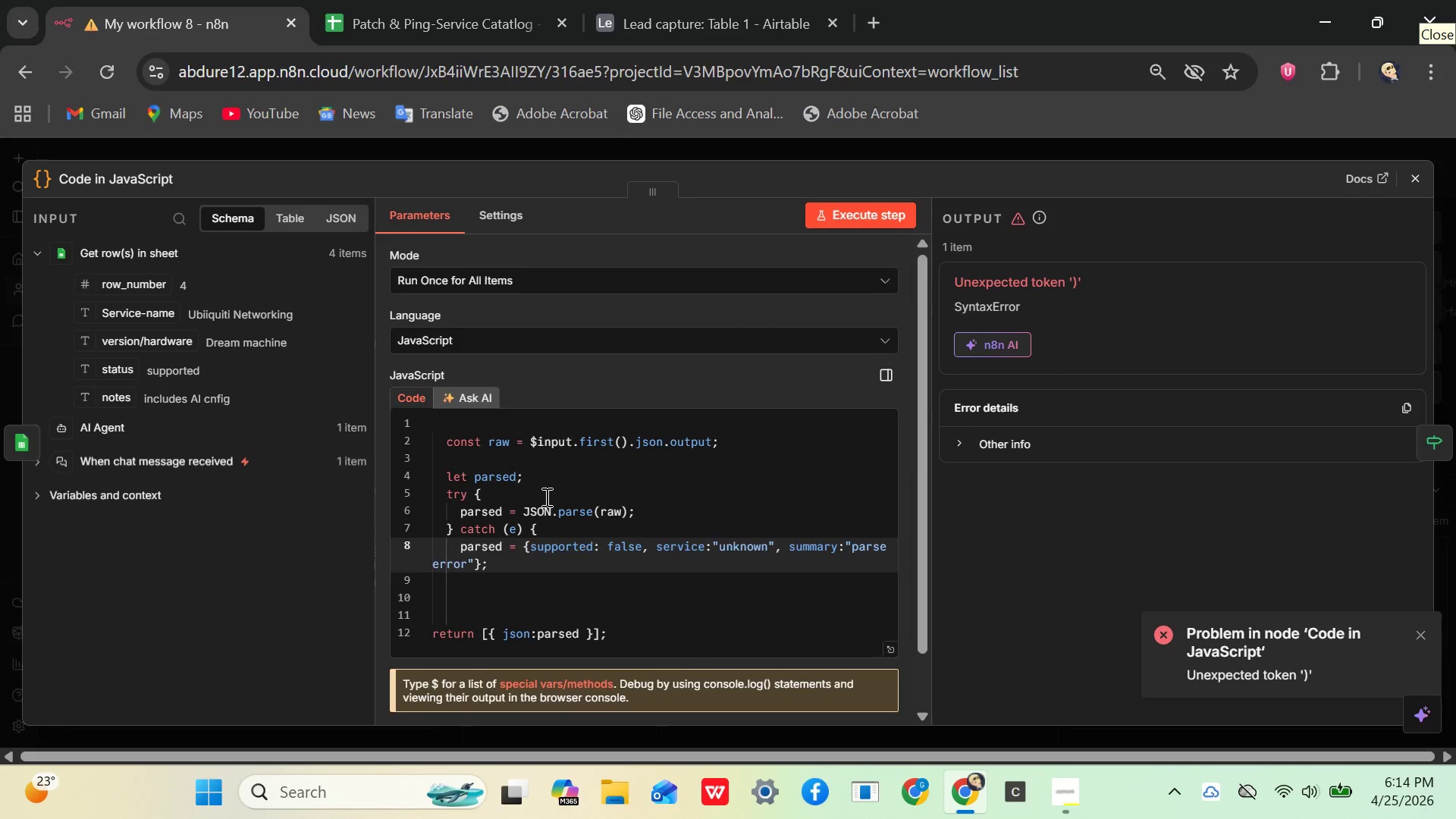 
scroll: coordinate [543, 501], scroll_direction: down, amount: 1.0
 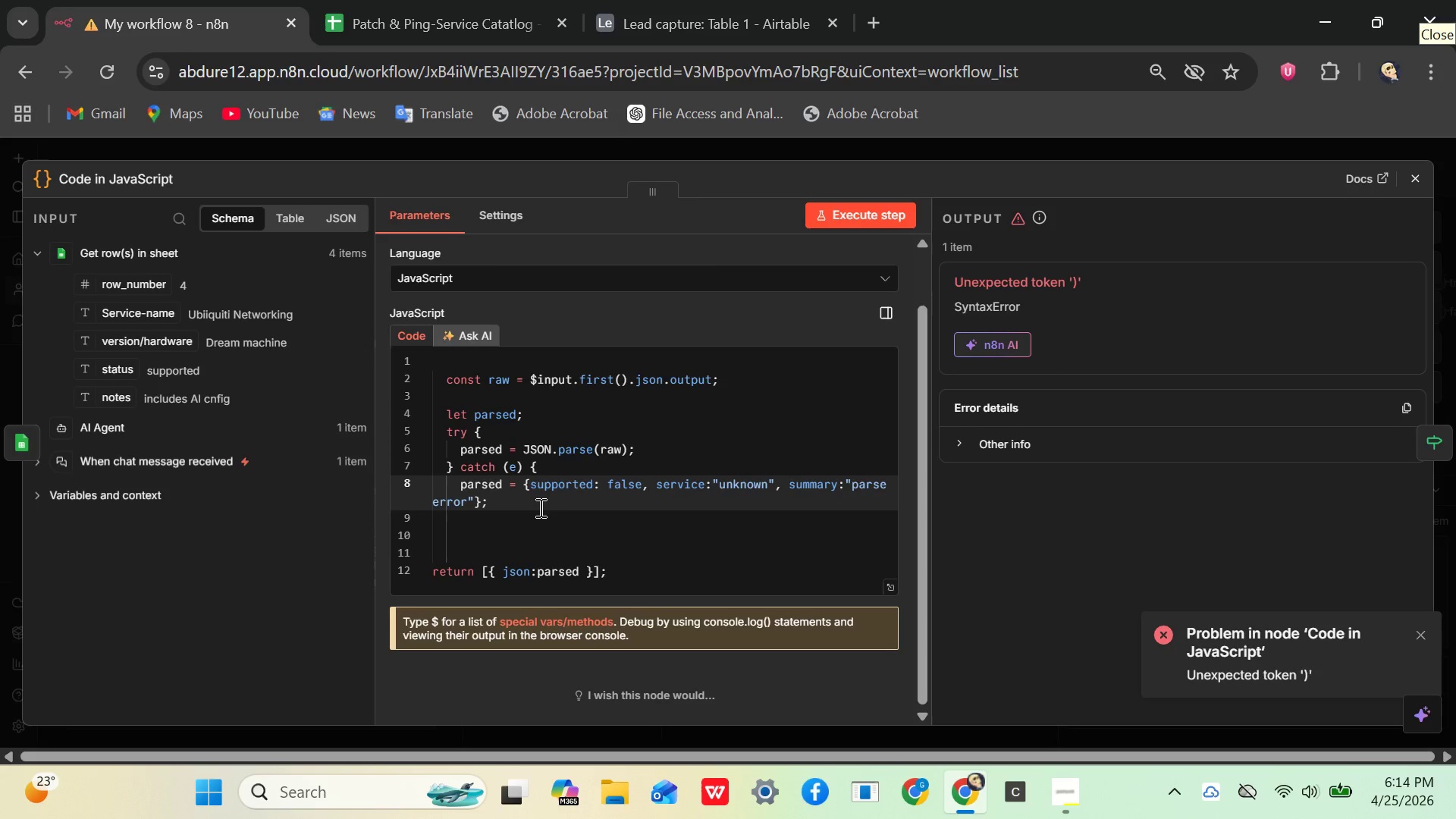 
wait(10.27)
 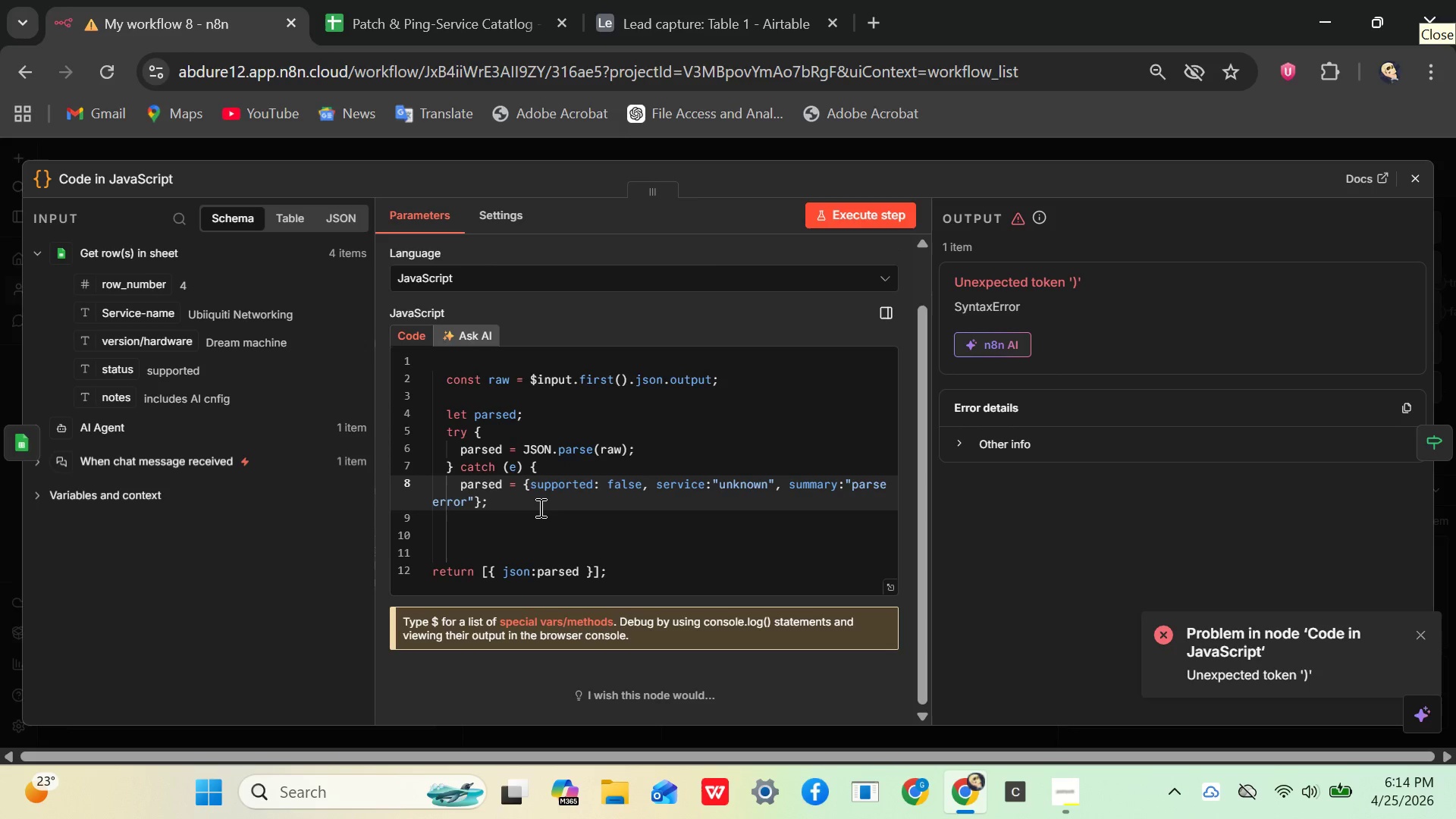 
scroll: coordinate [605, 478], scroll_direction: up, amount: 1.0
 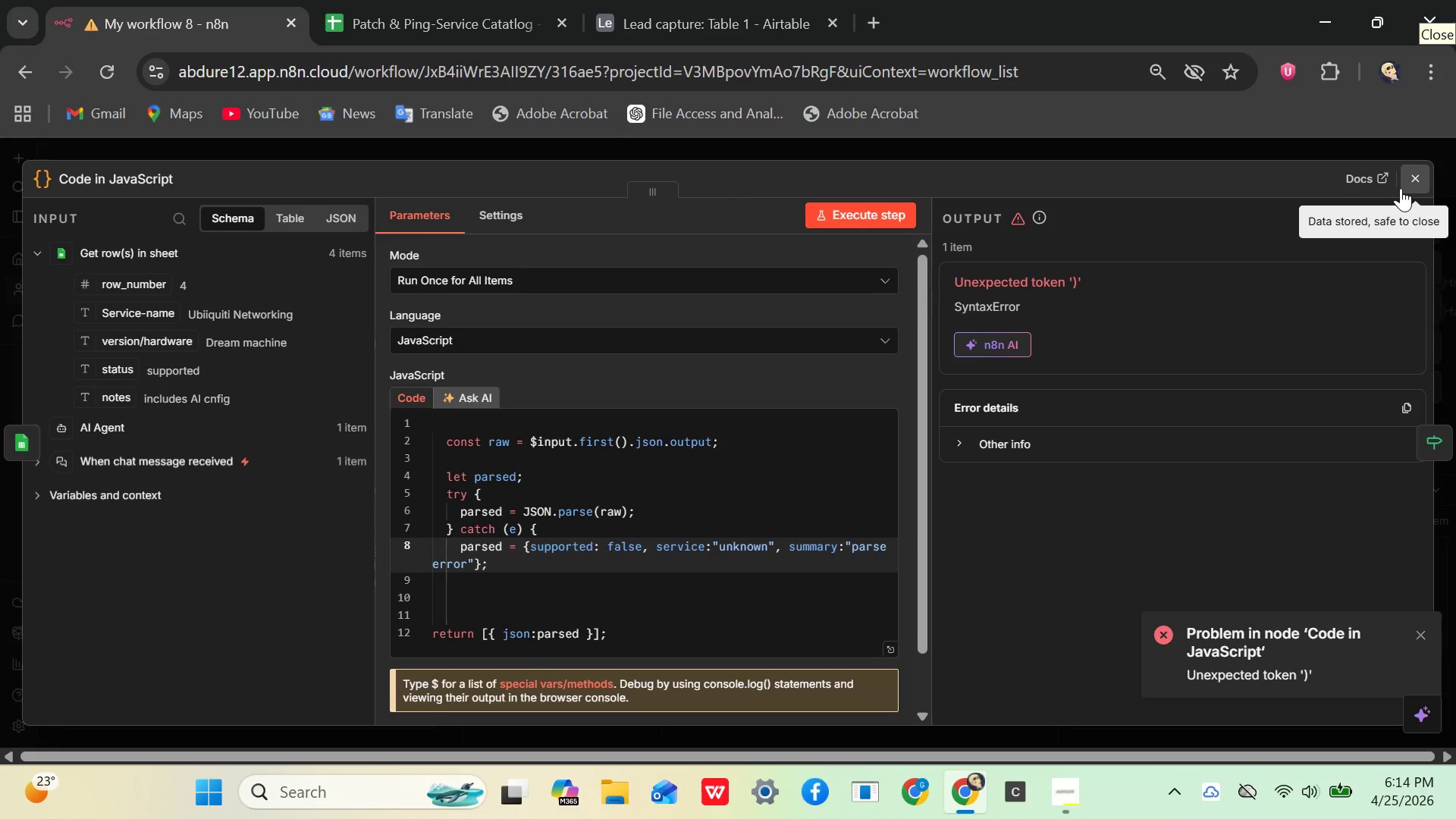 
left_click([1404, 184])
 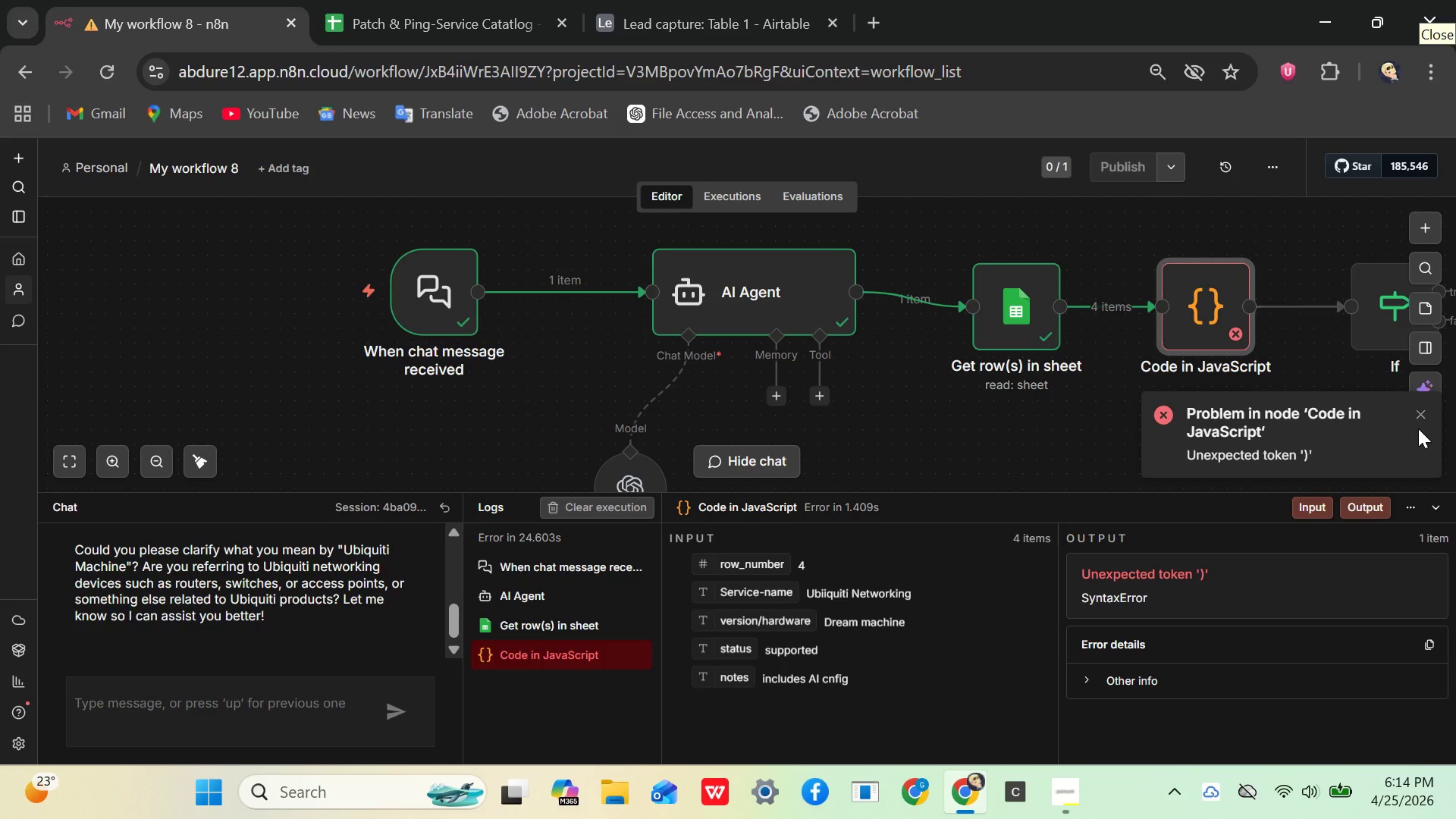 
left_click([1423, 412])
 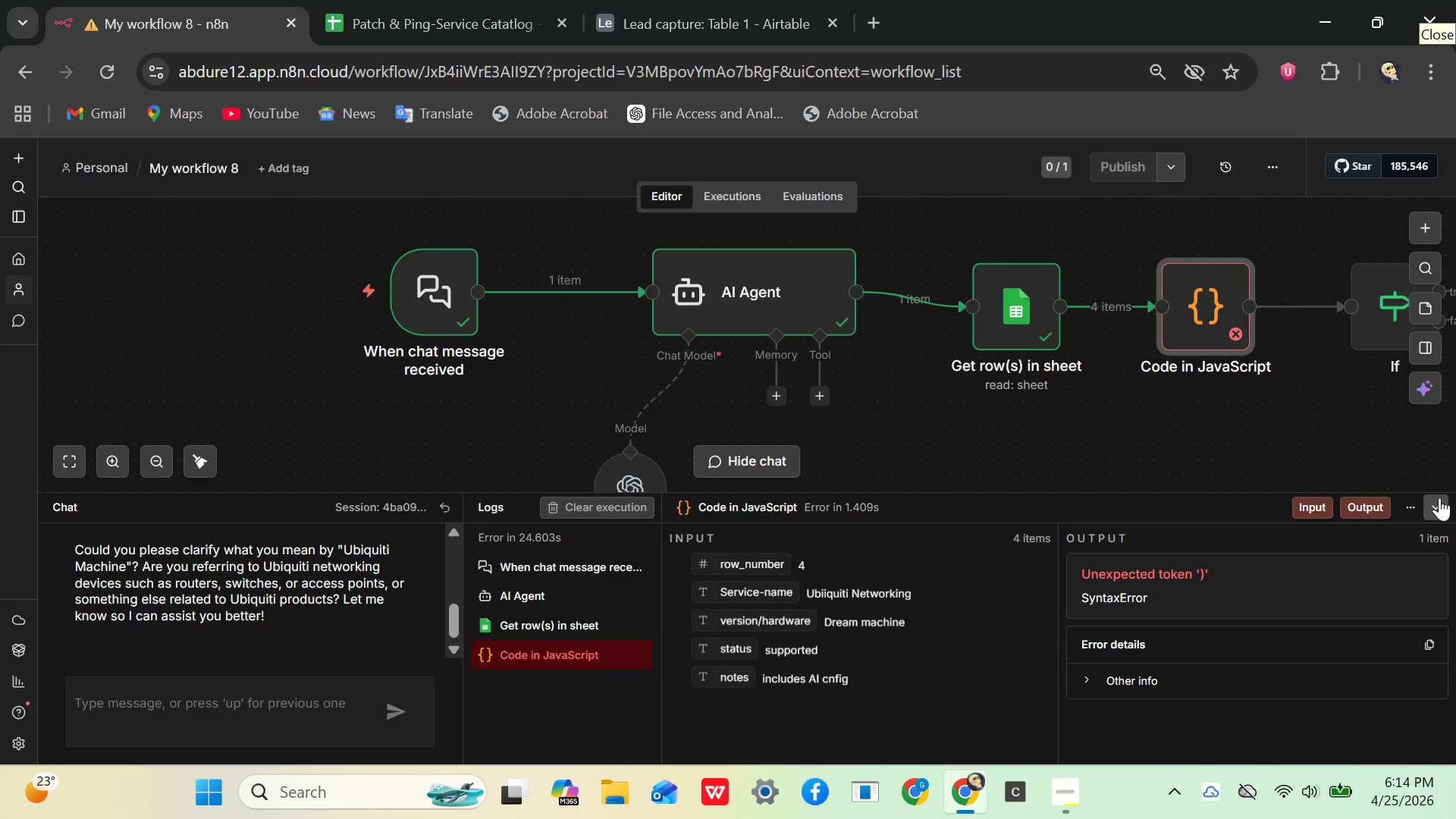 
left_click([1438, 497])
 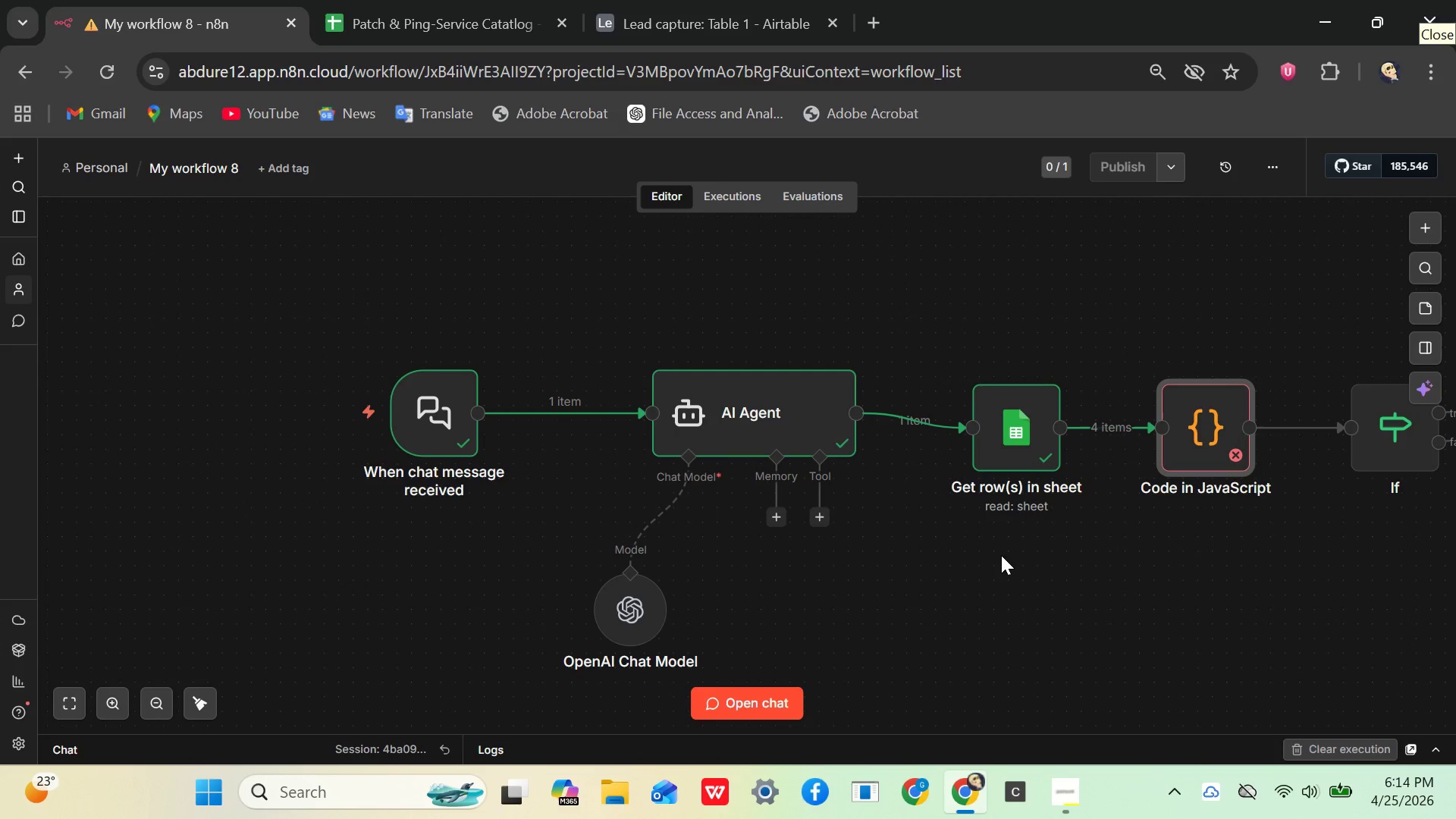 
hold_key(key=Space, duration=1.52)
 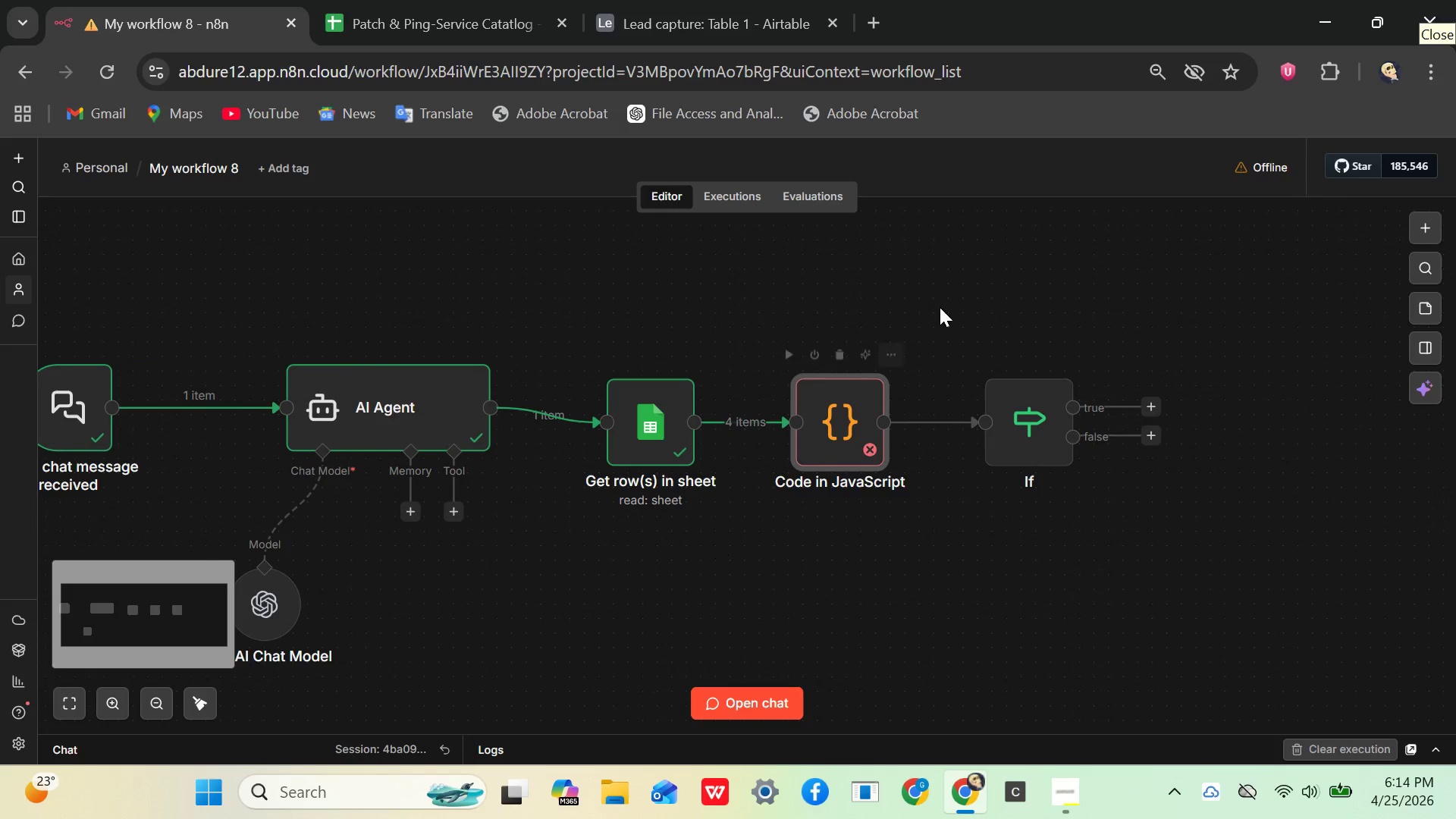 
left_click_drag(start_coordinate=[1045, 564], to_coordinate=[679, 558])
 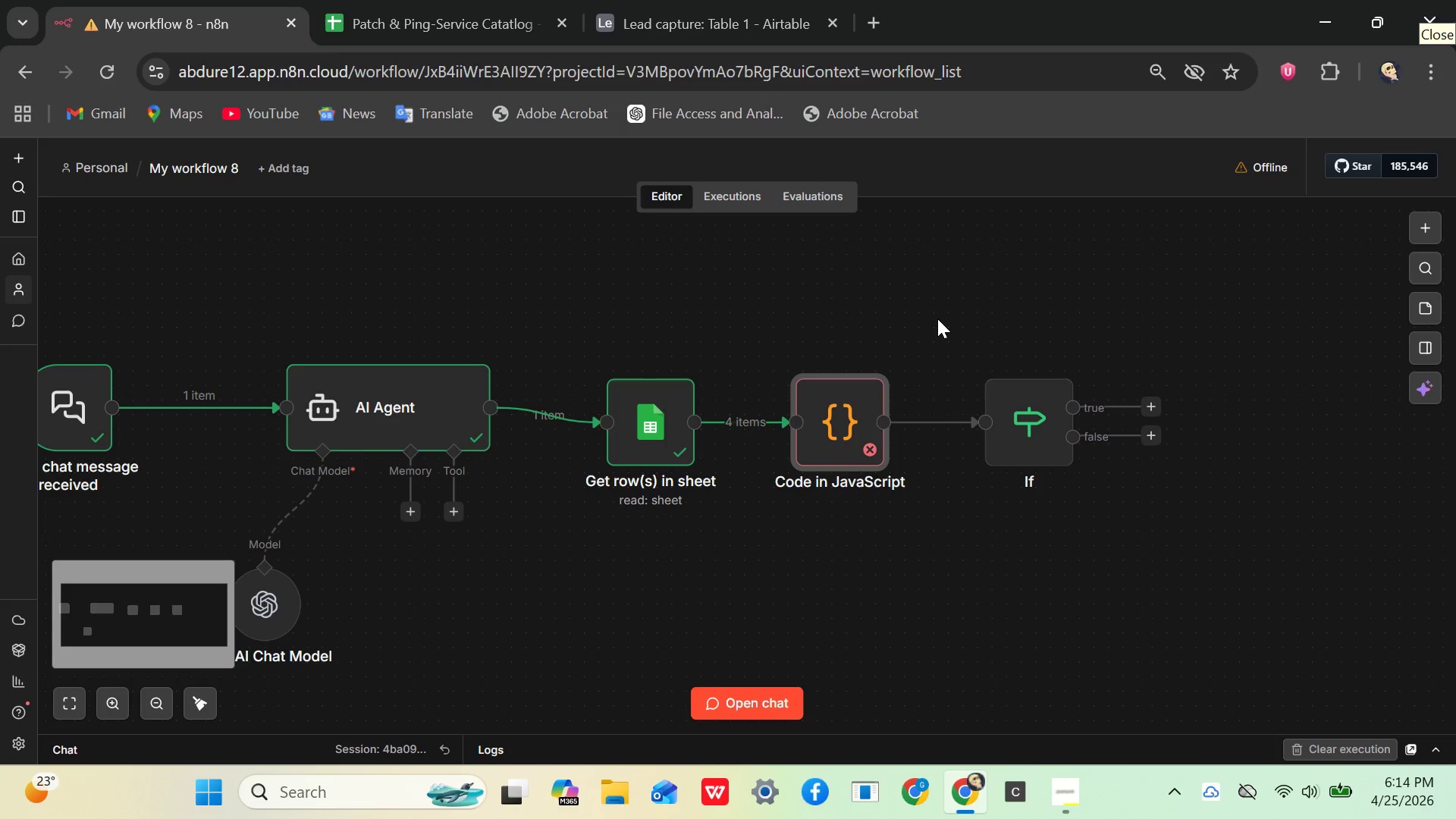 
hold_key(key=Space, duration=0.36)
 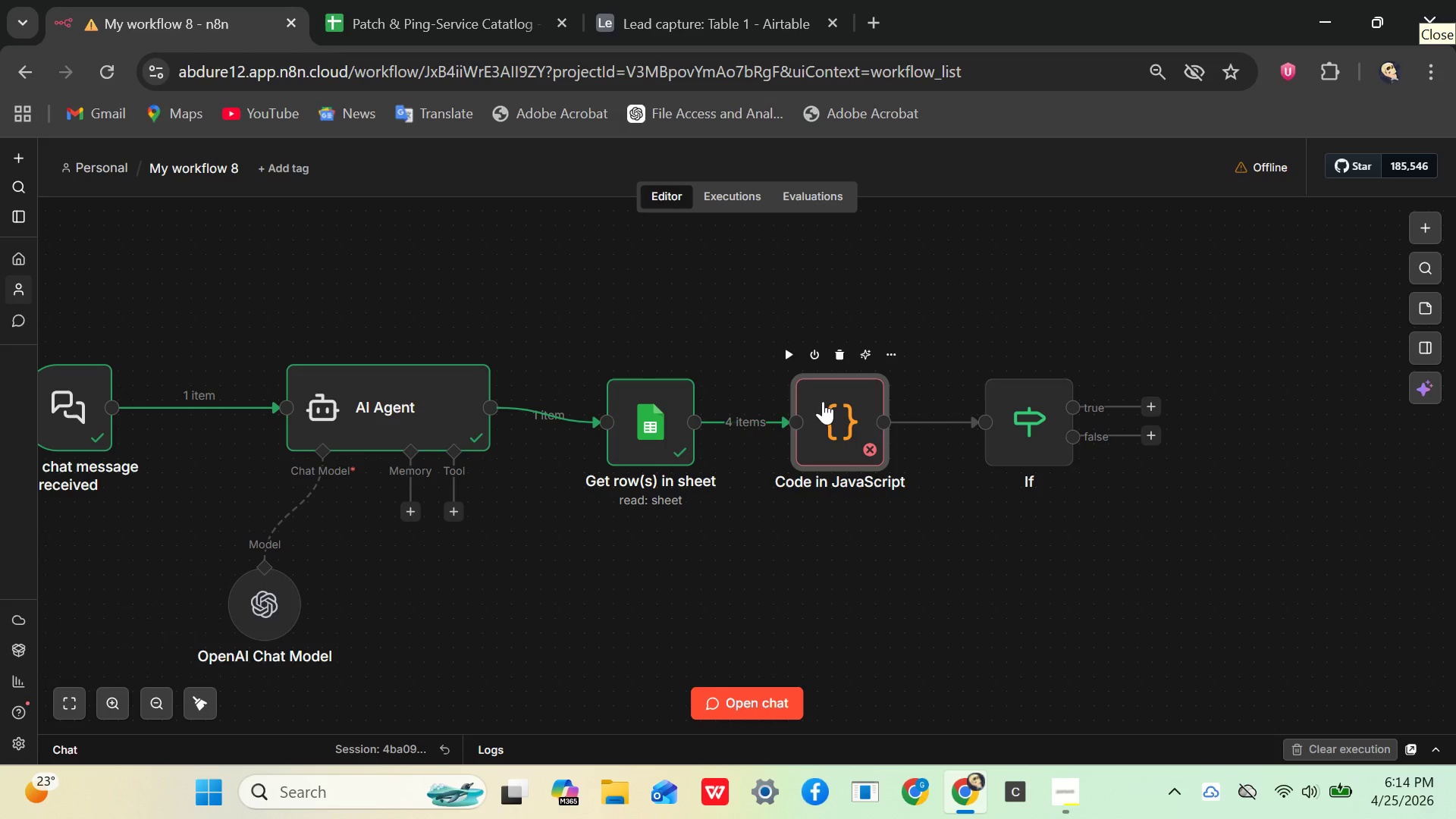 
left_click_drag(start_coordinate=[826, 407], to_coordinate=[830, 407])
 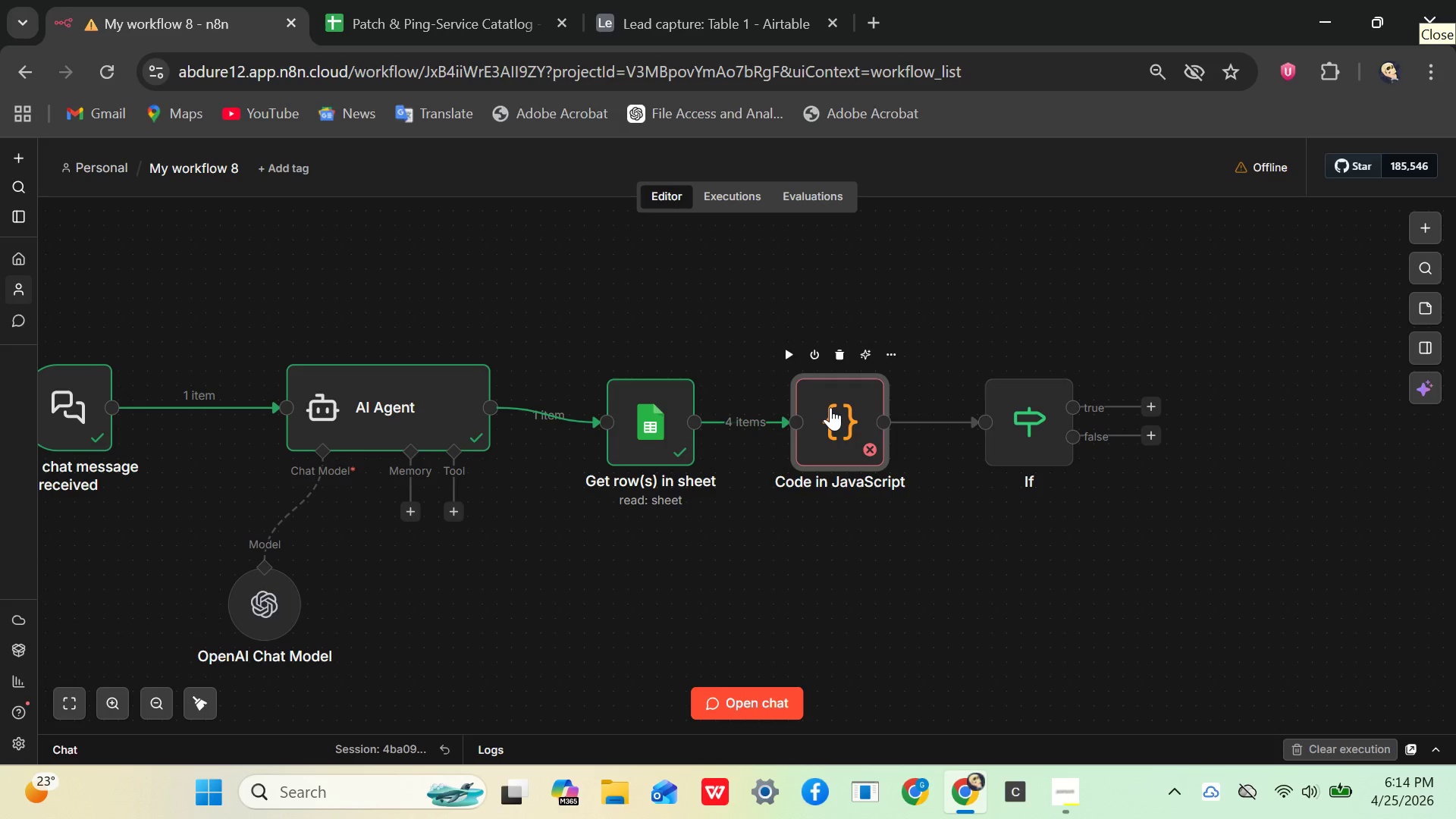 
wait(10.61)
 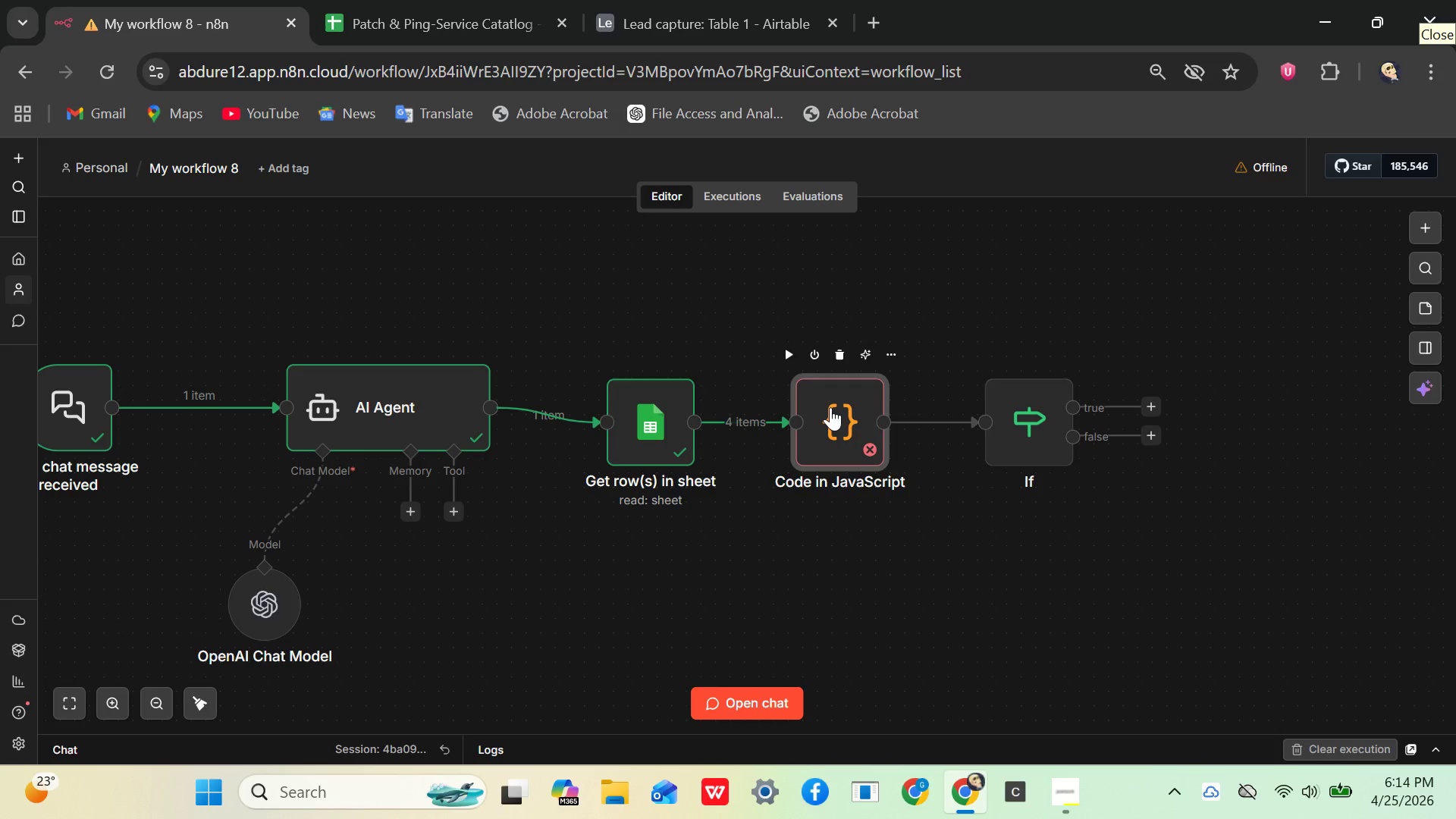 
left_click([874, 413])
 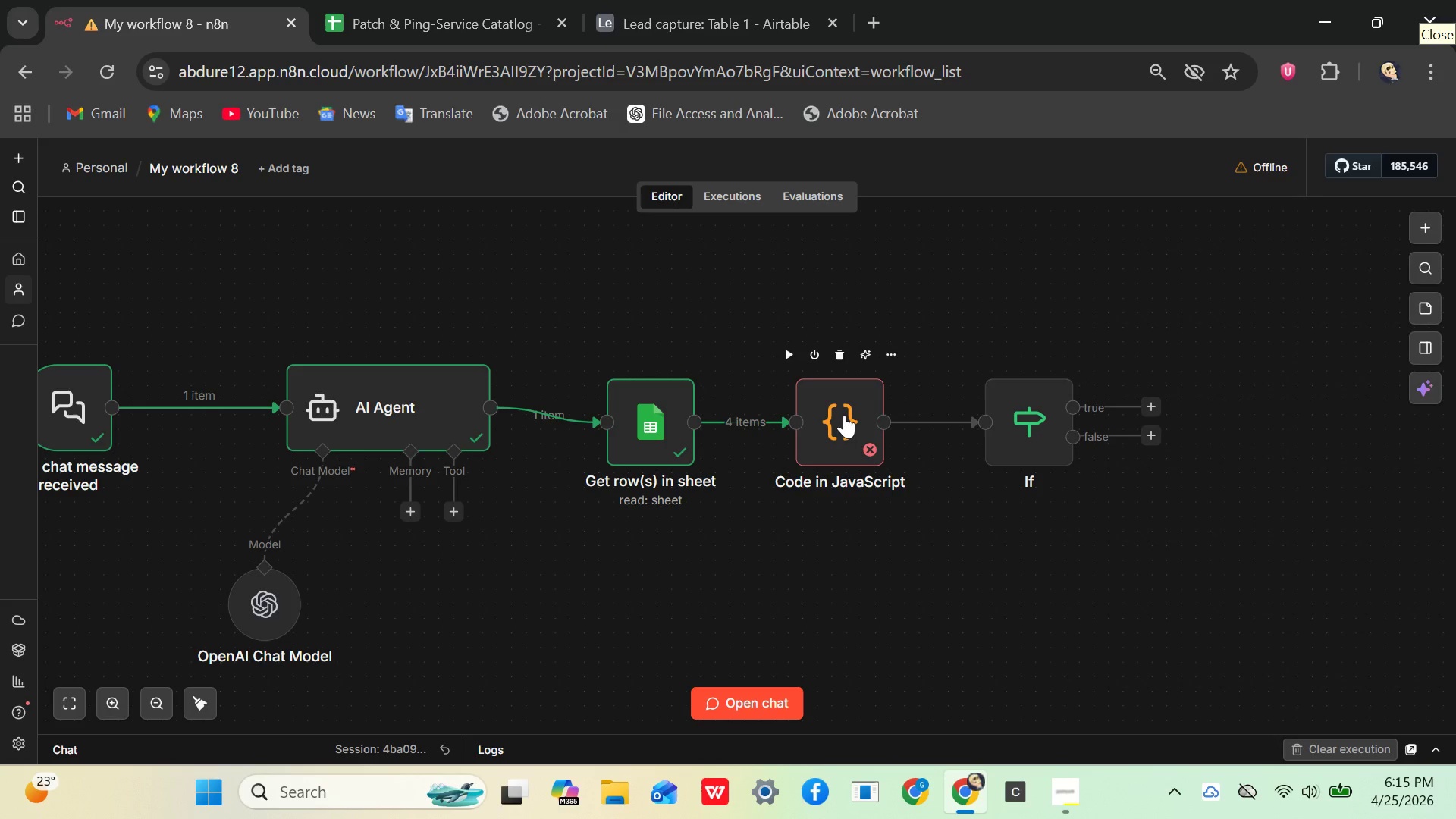 
left_click([844, 415])
 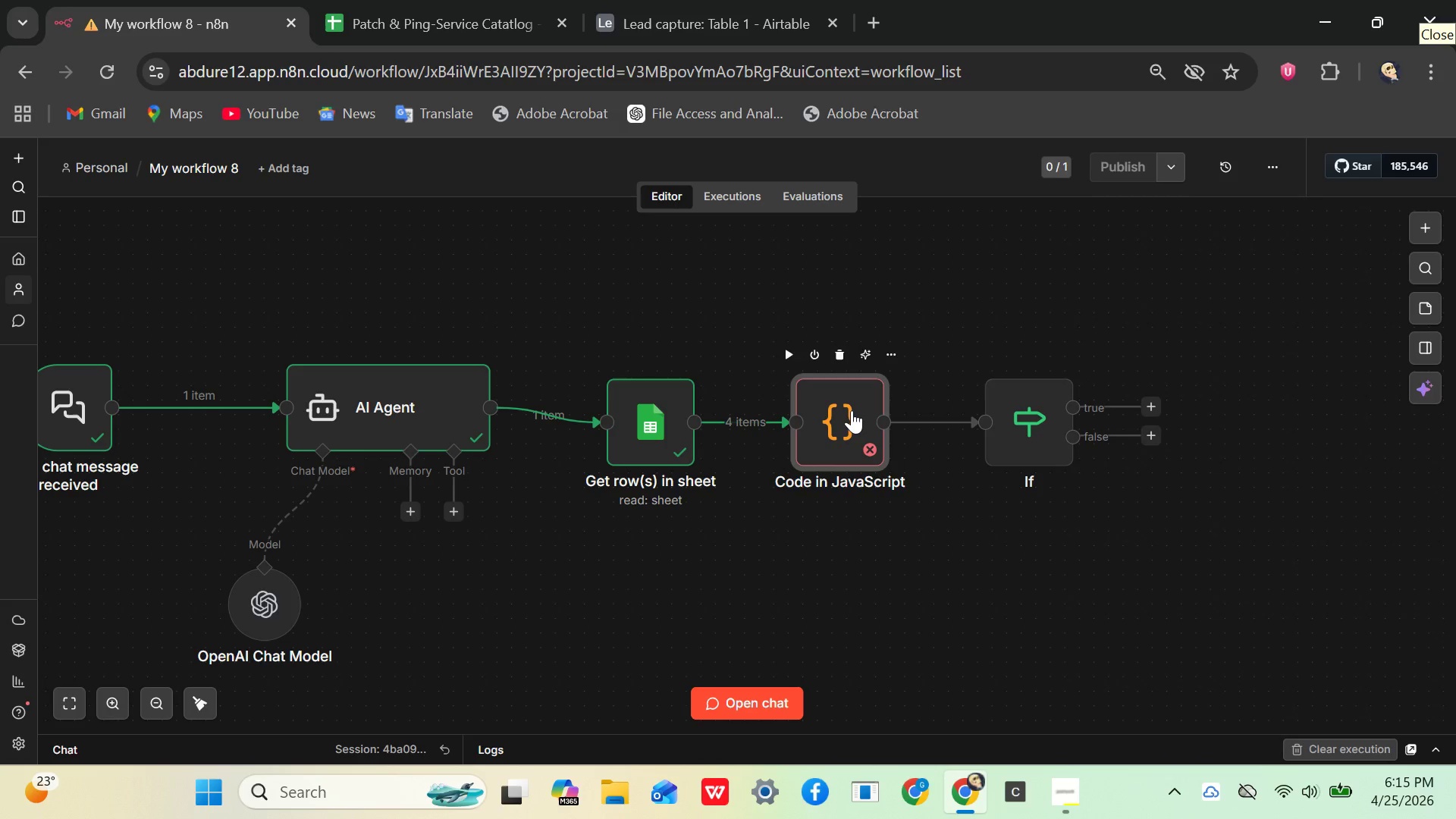 
left_click([850, 413])
 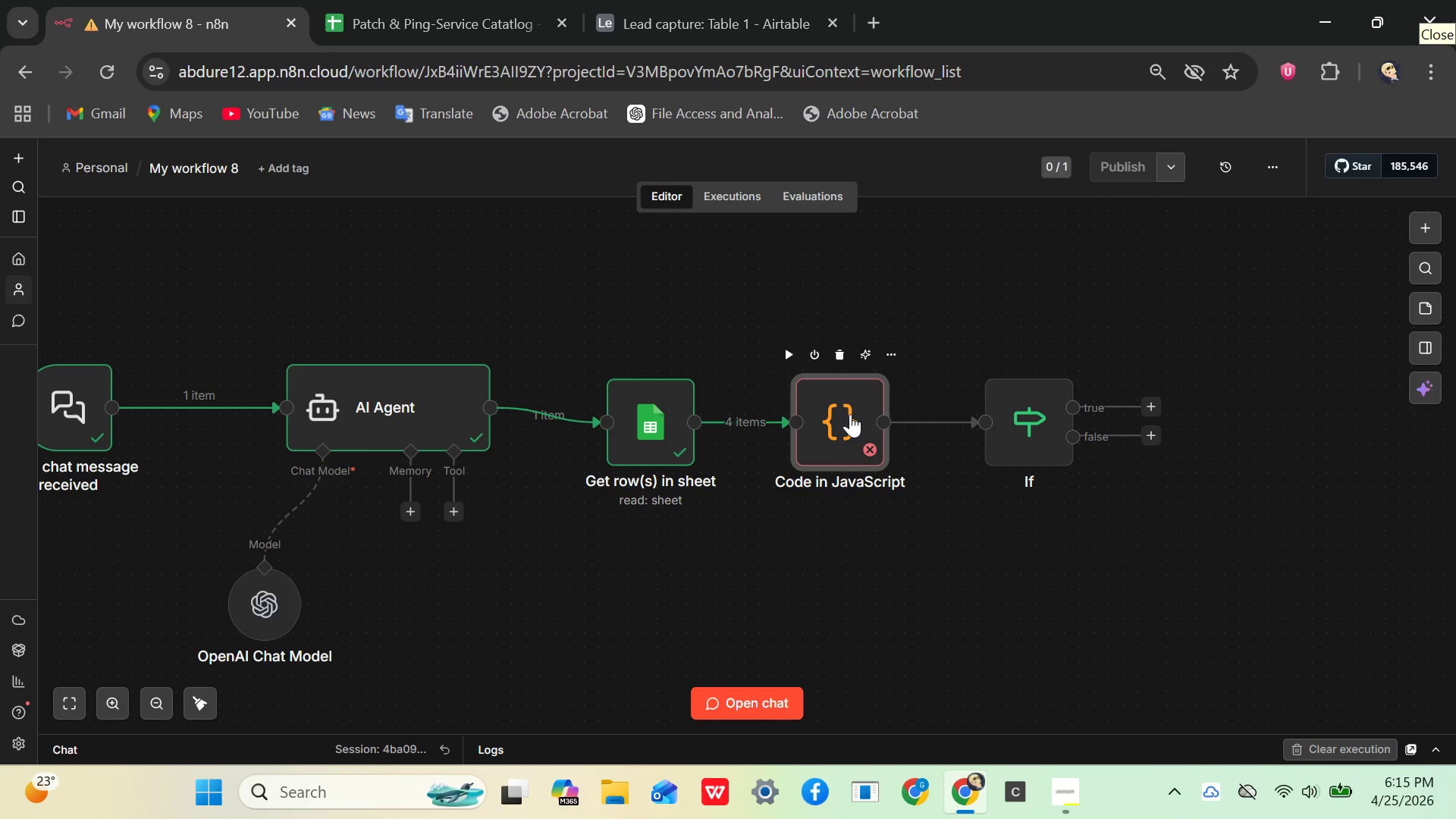 
left_click([850, 414])
 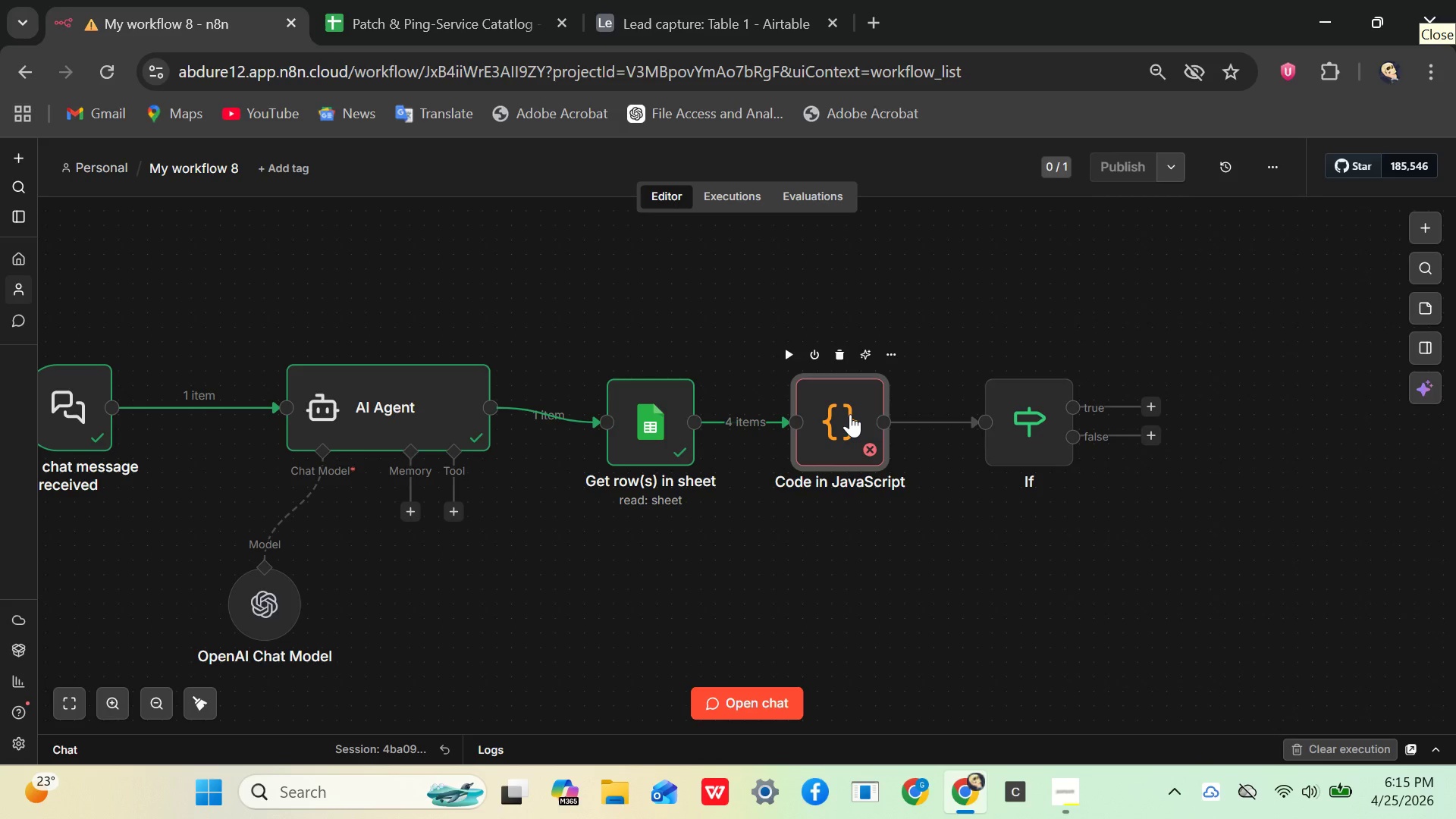 
double_click([850, 414])
 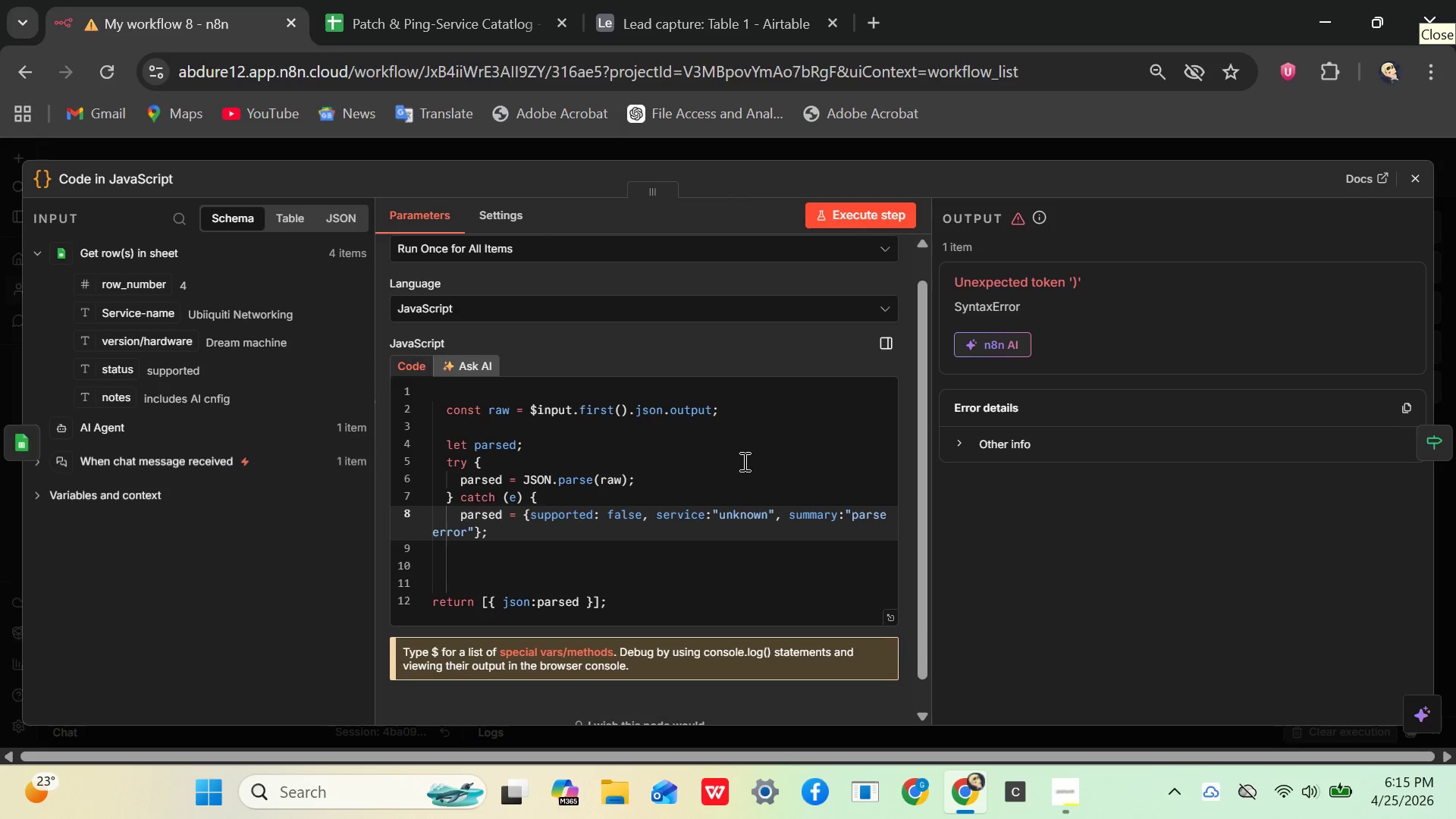 
scroll: coordinate [717, 453], scroll_direction: up, amount: 1.0
 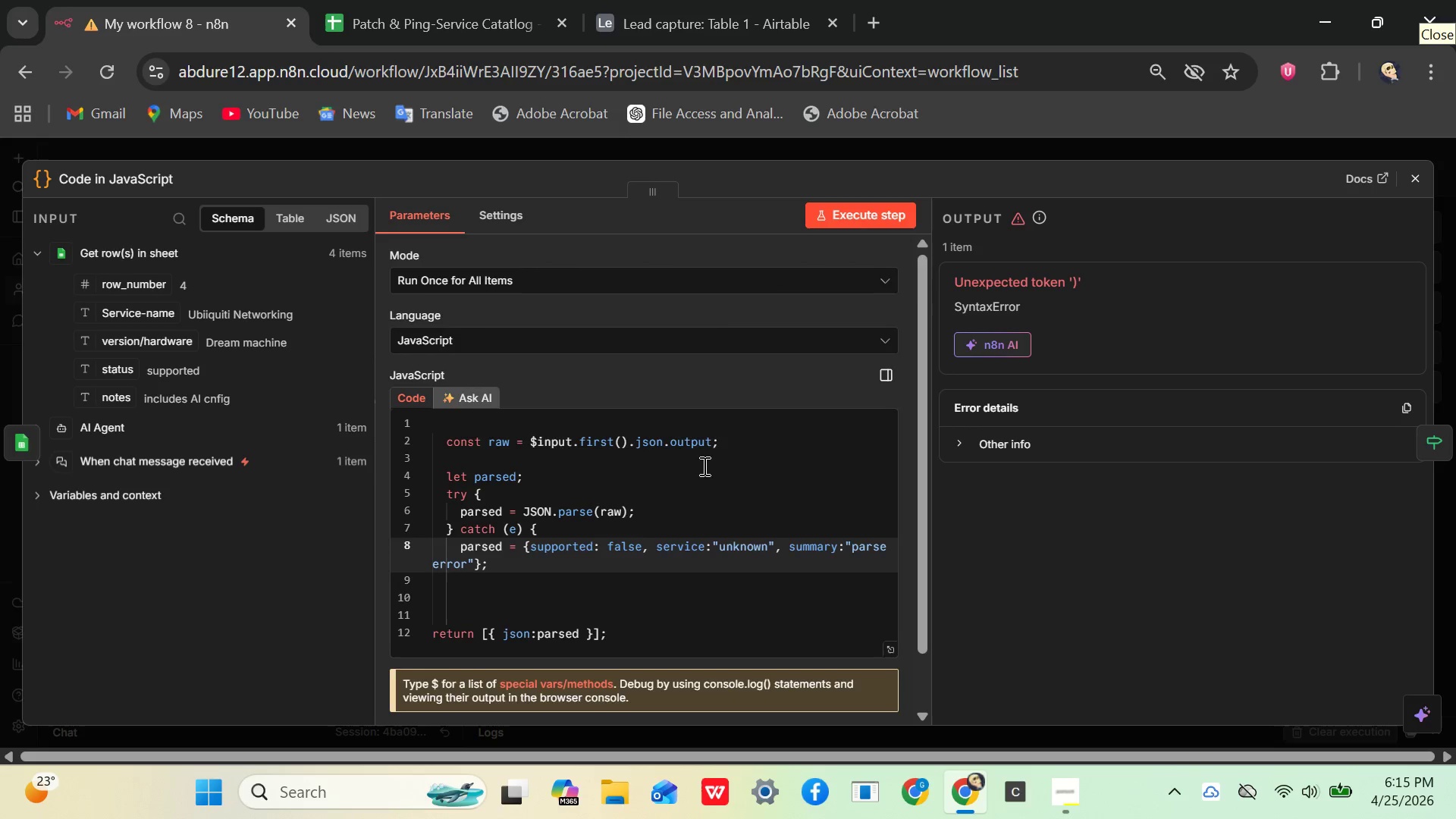 
scroll: coordinate [698, 470], scroll_direction: down, amount: 1.0
 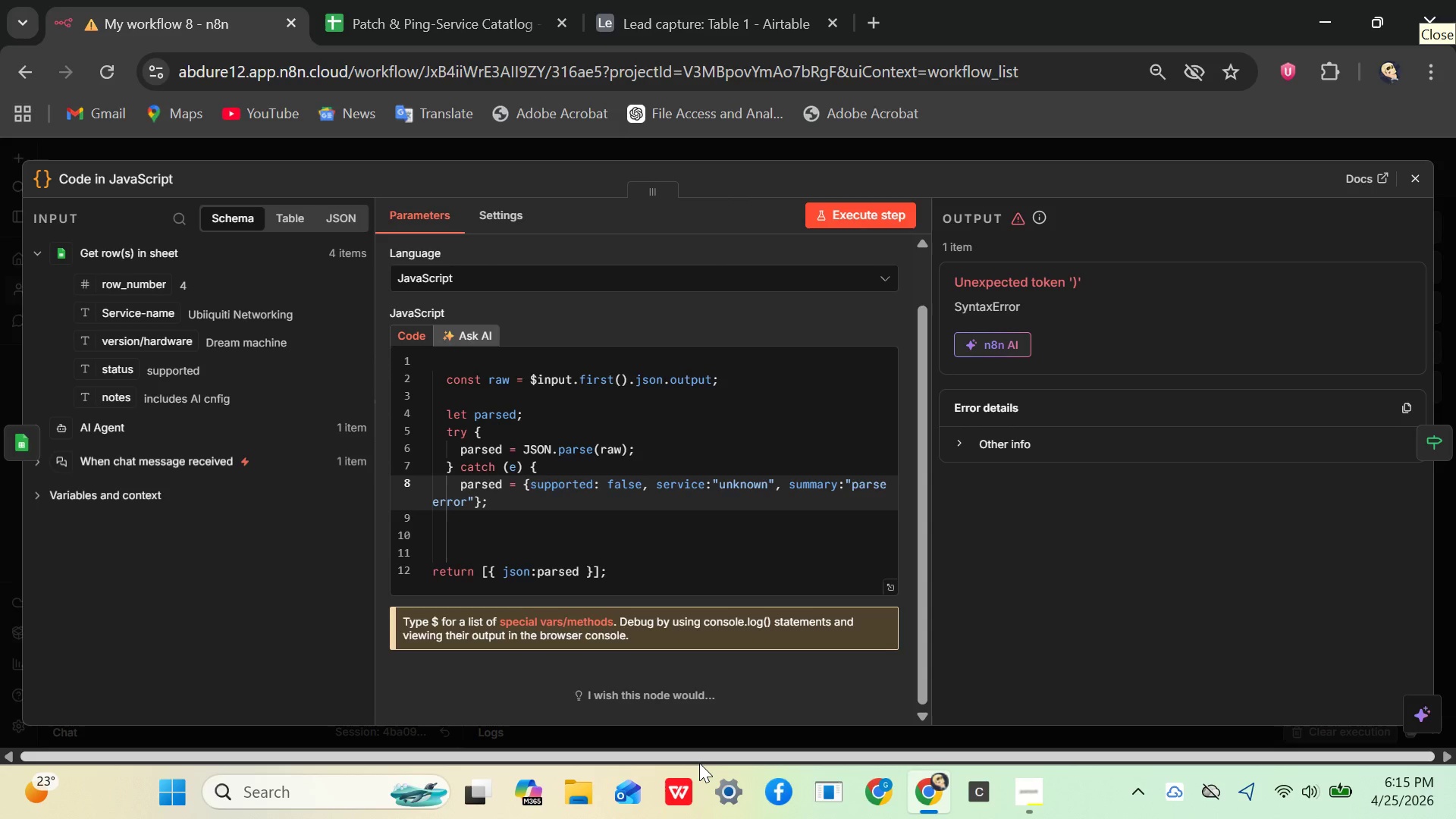 
wait(39.93)
 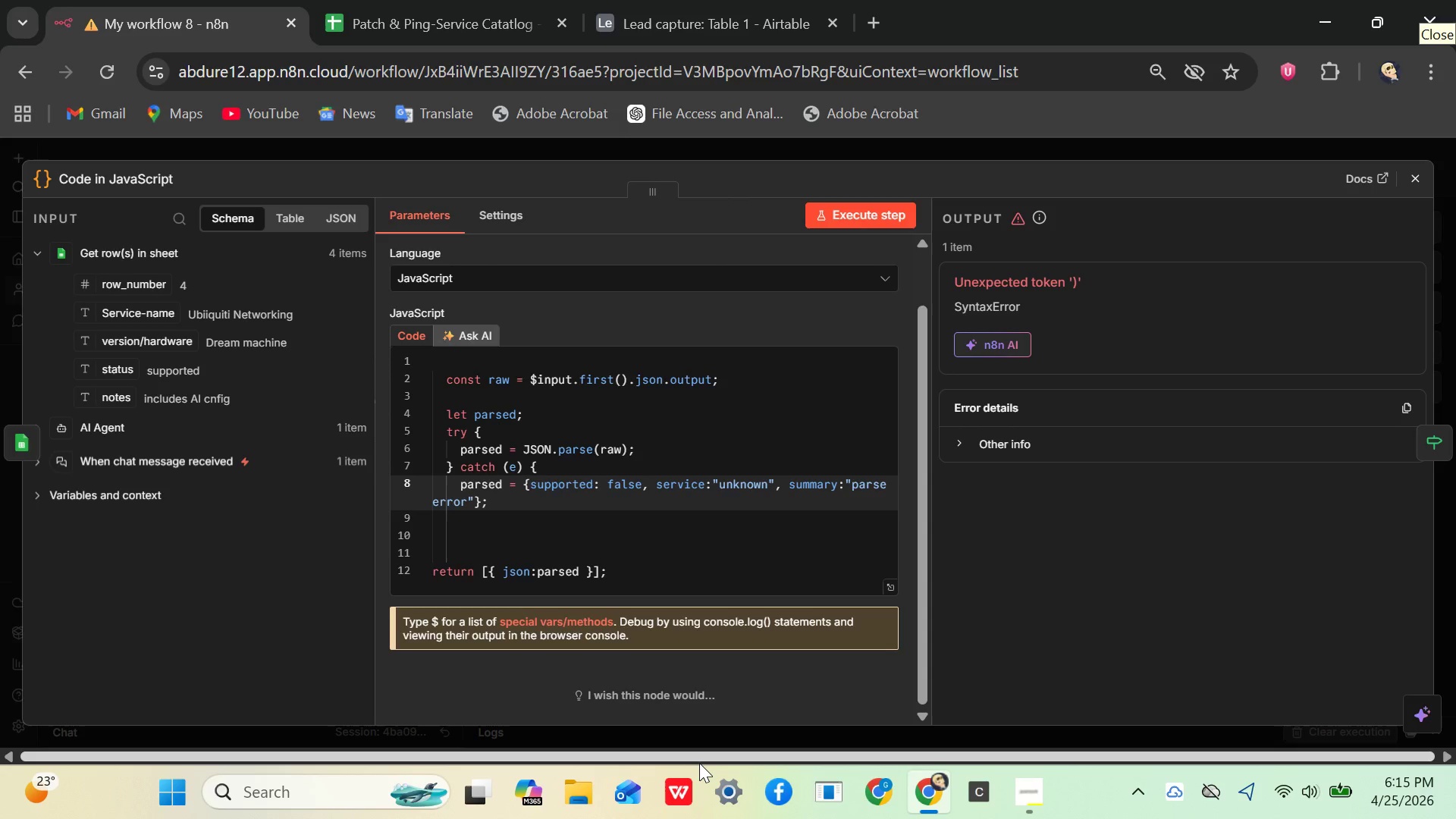 
left_click([1417, 172])
 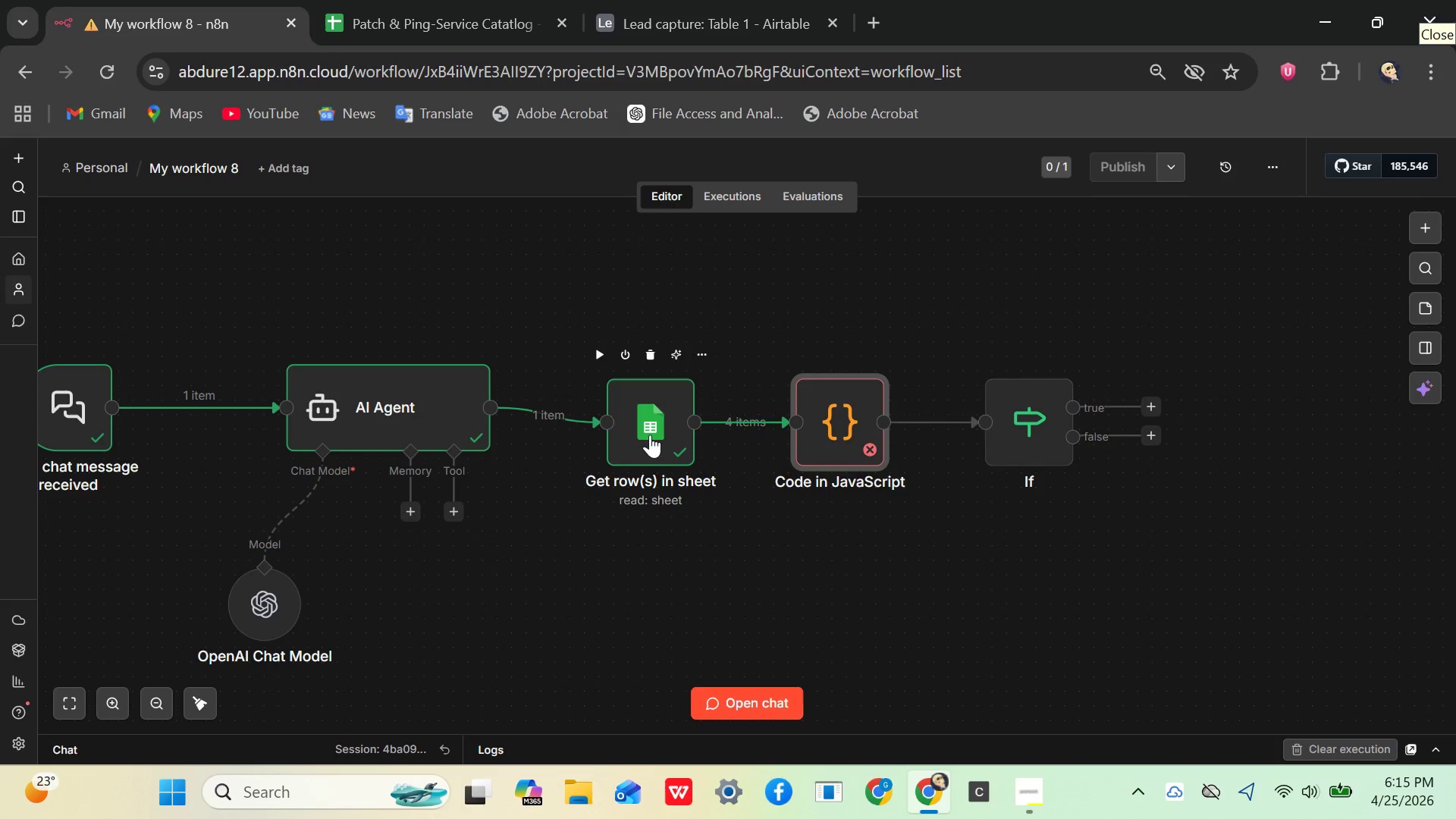 
double_click([650, 435])
 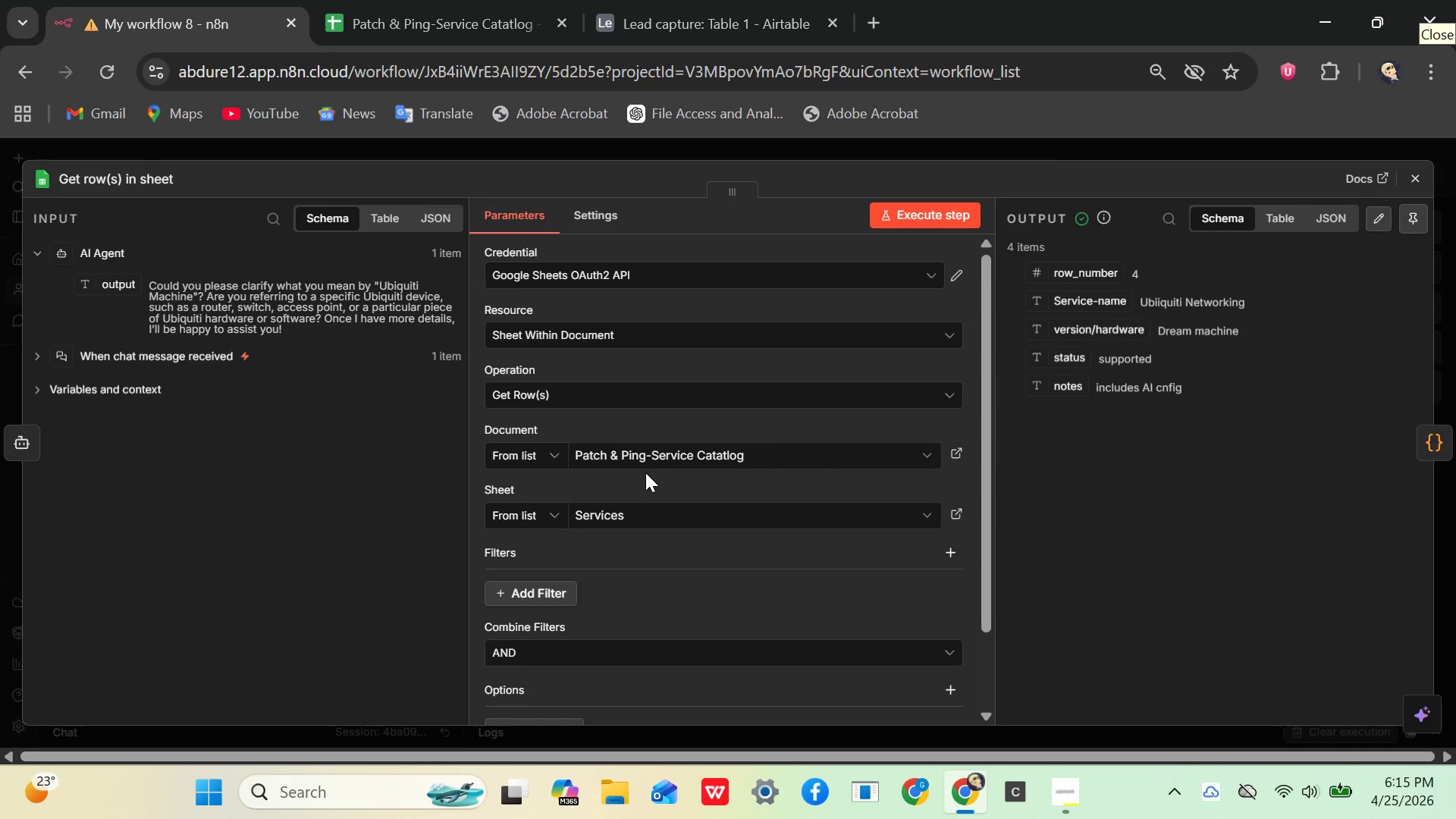 
wait(9.47)
 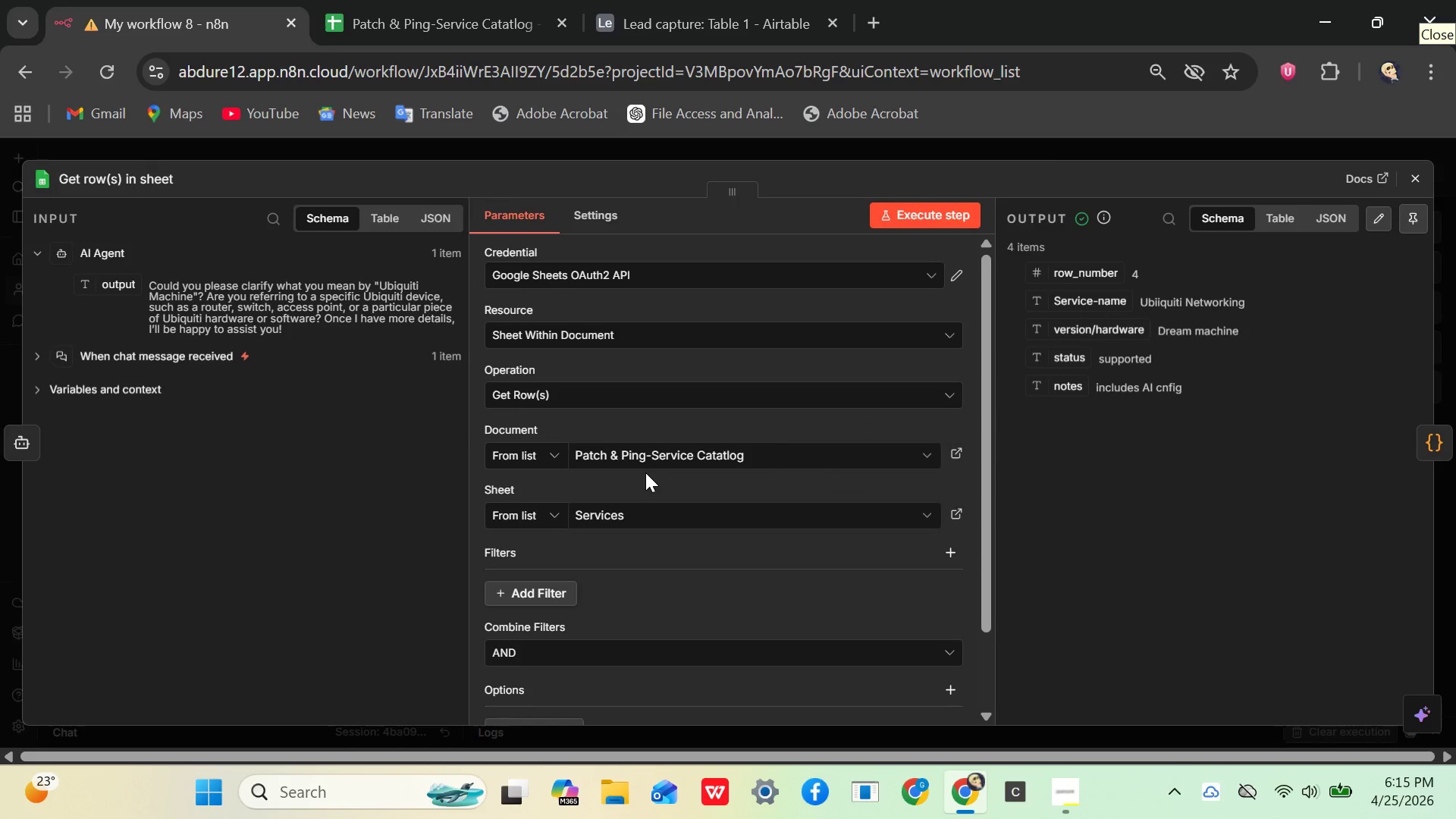 
left_click([1419, 185])
 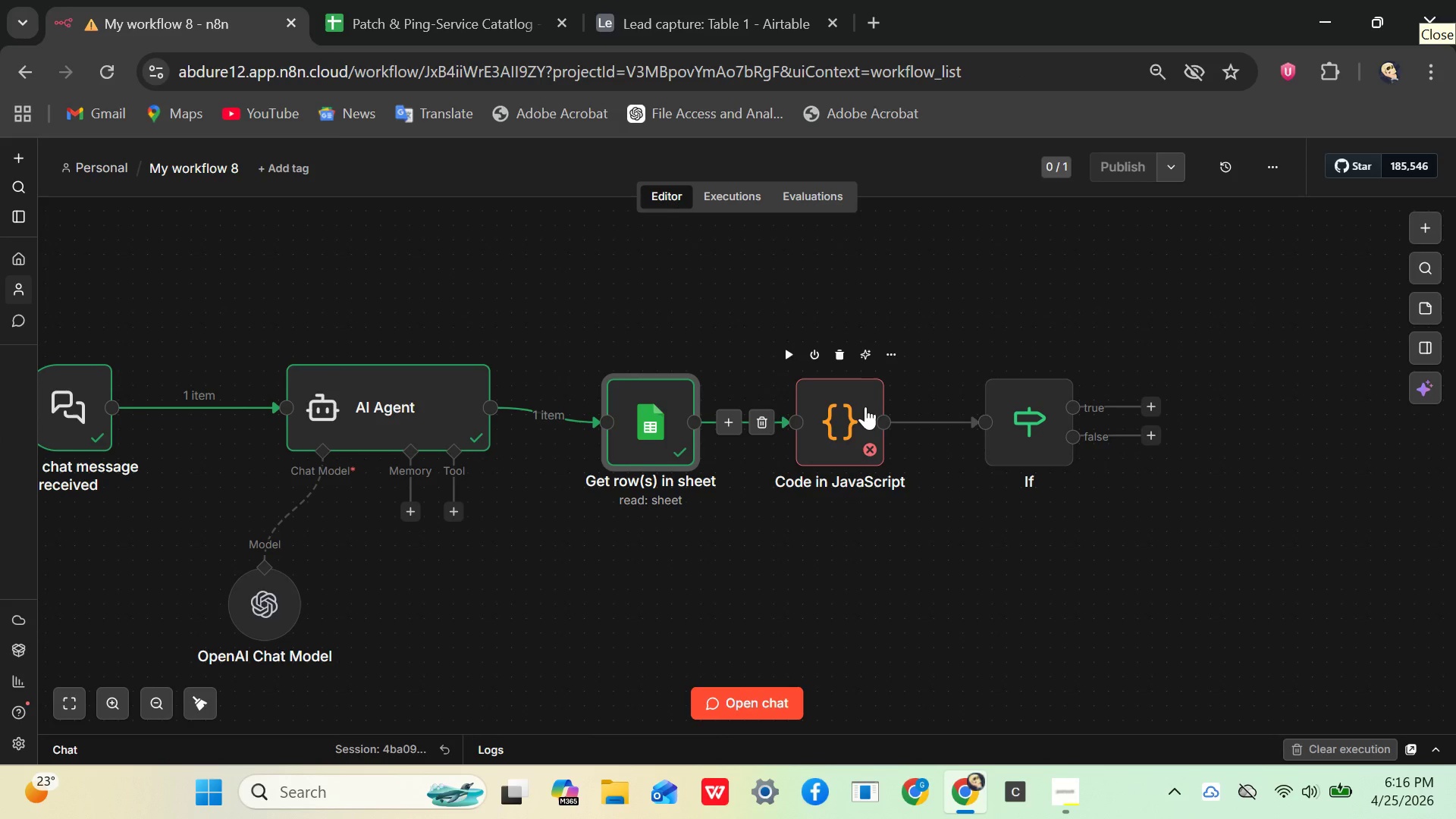 
double_click([858, 410])
 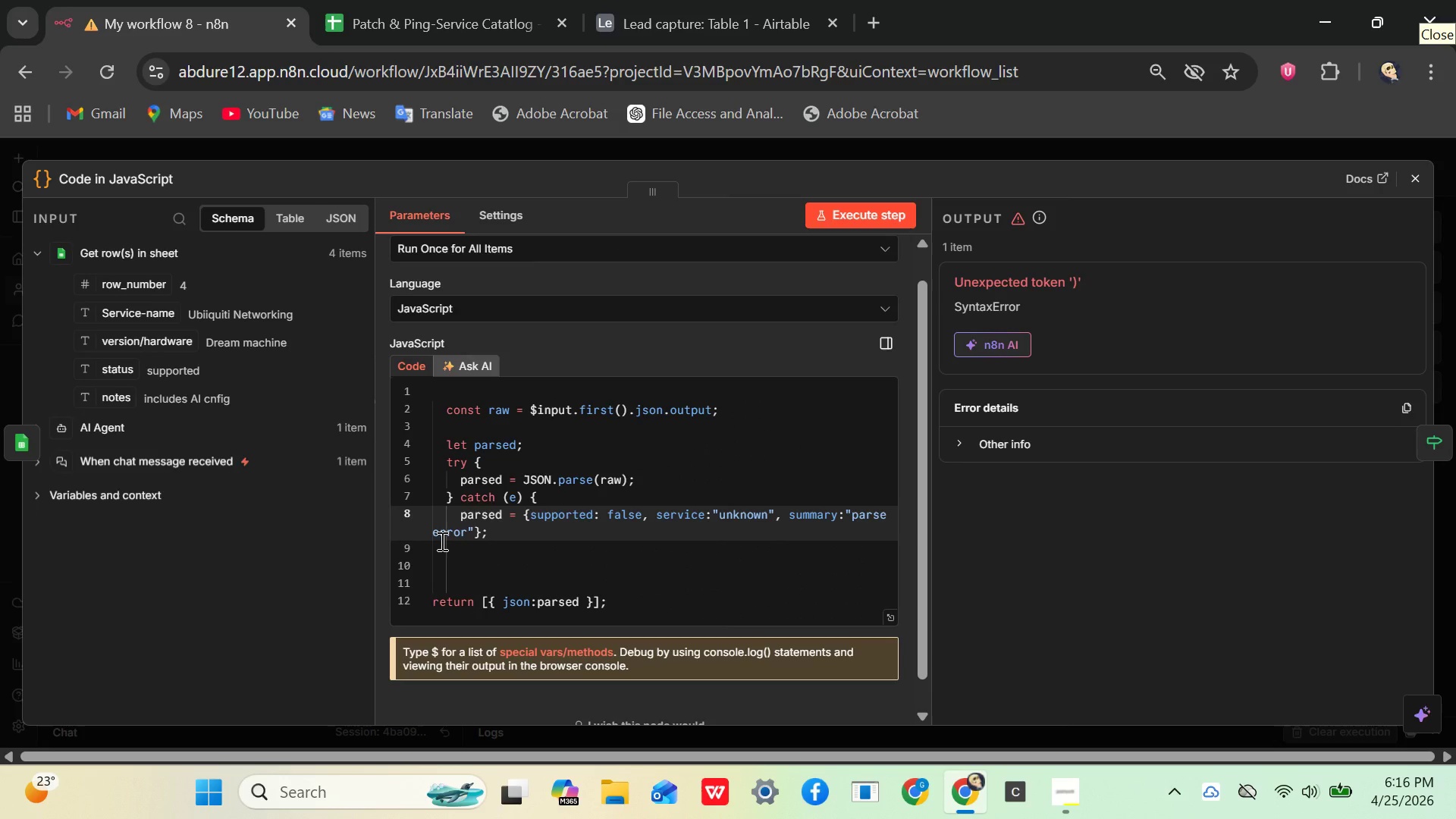 
left_click([434, 533])
 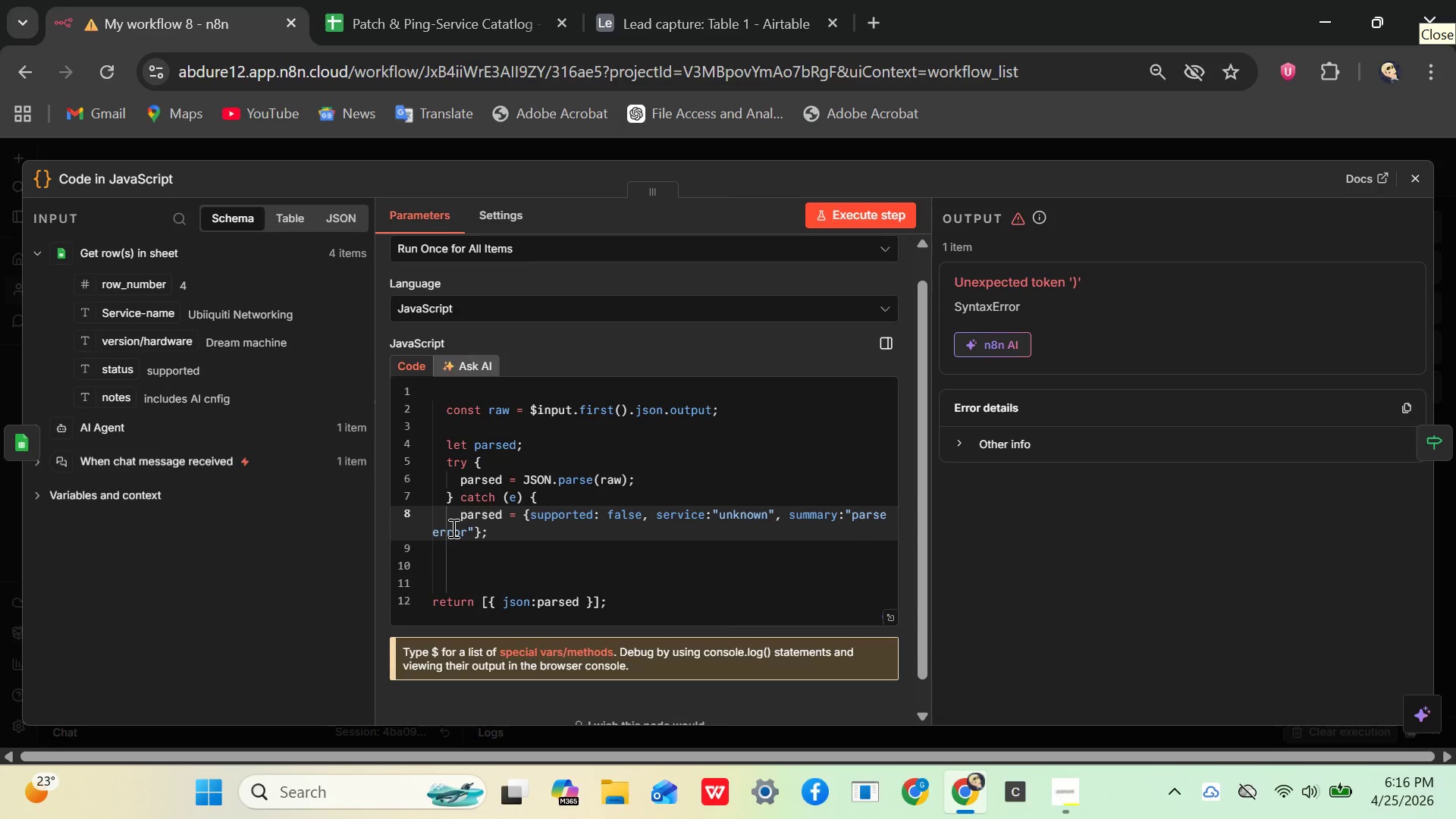 
key(Backspace)
 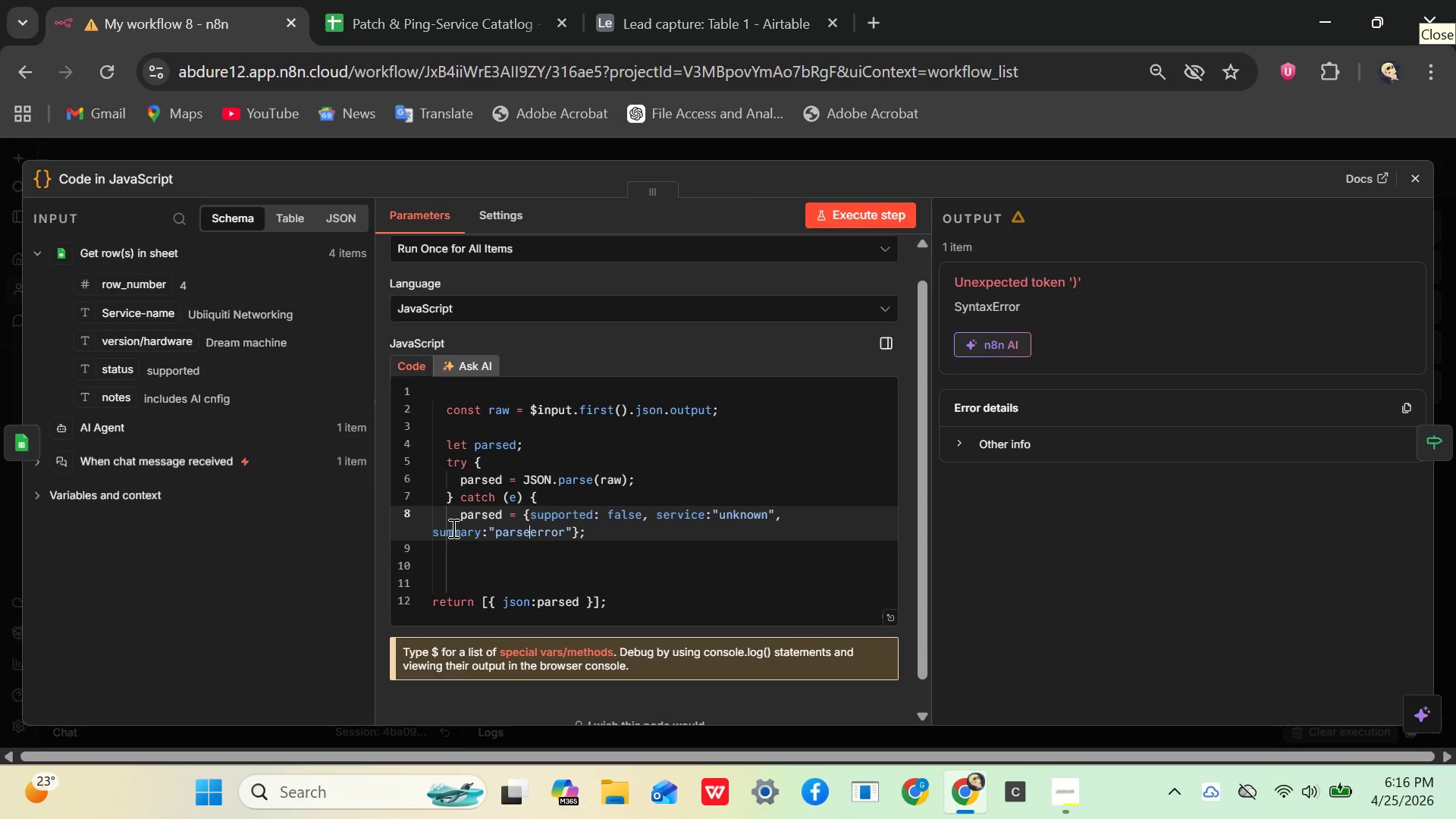 
wait(8.89)
 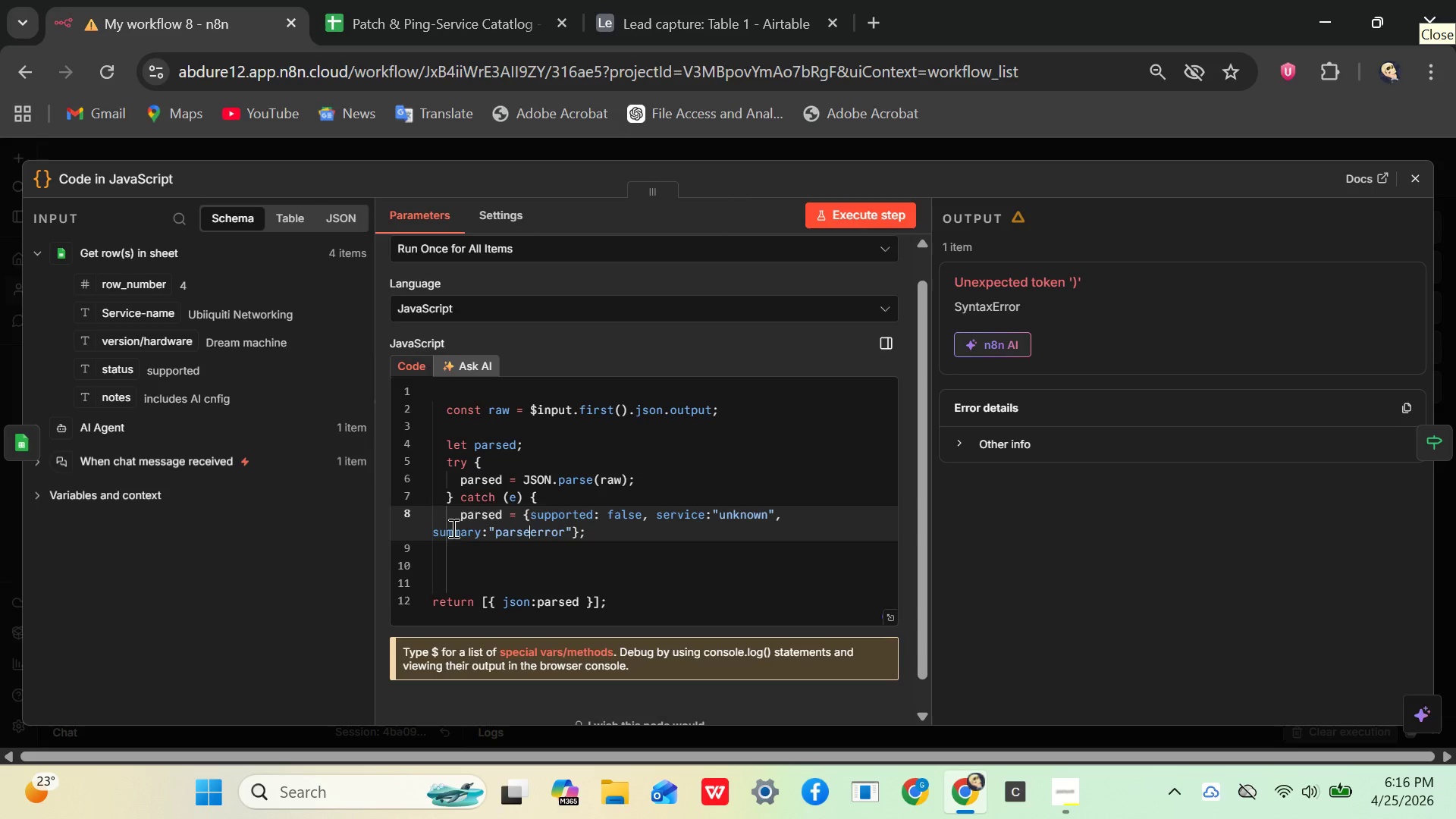 
key(Space)
 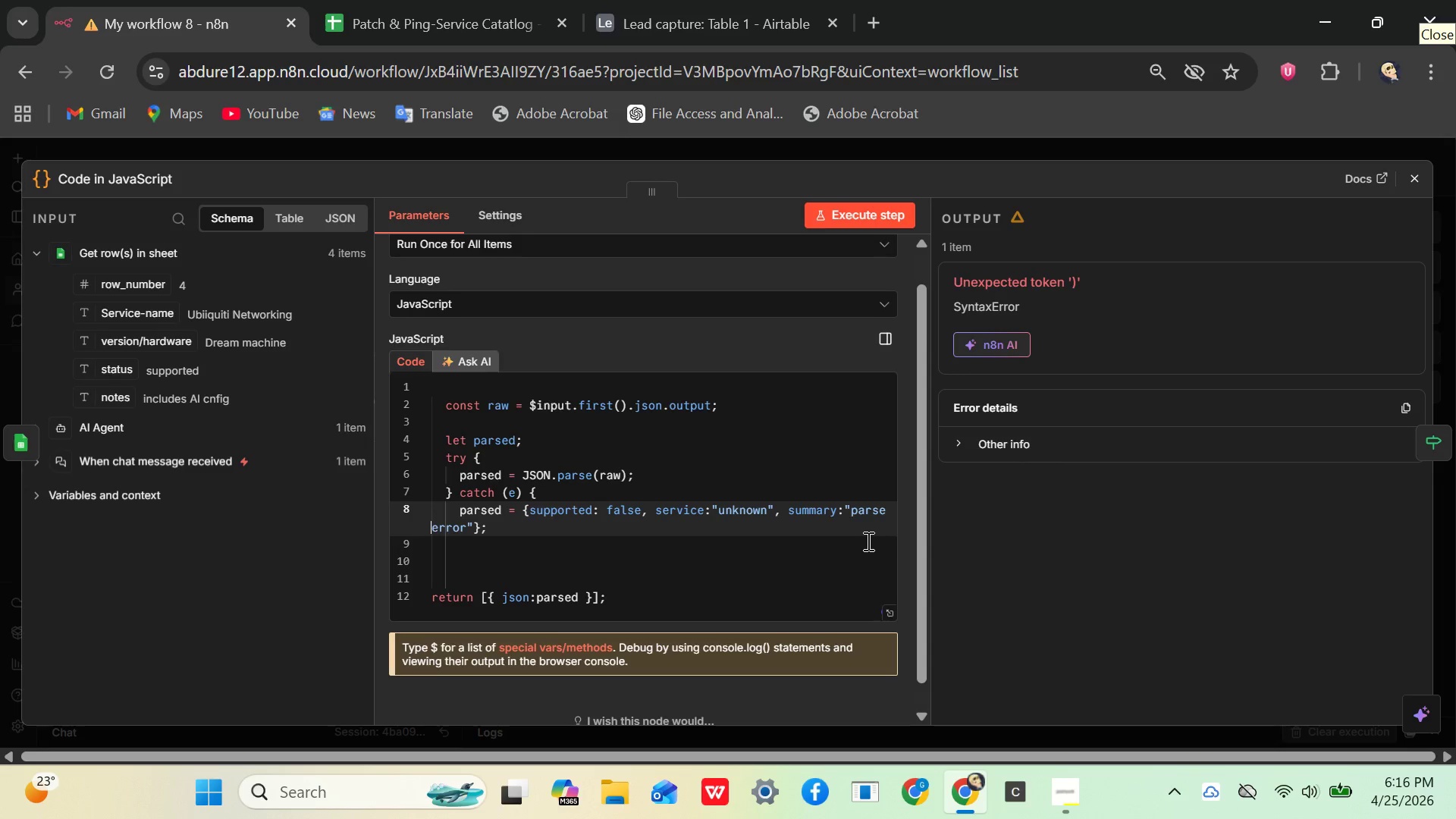 
wait(20.62)
 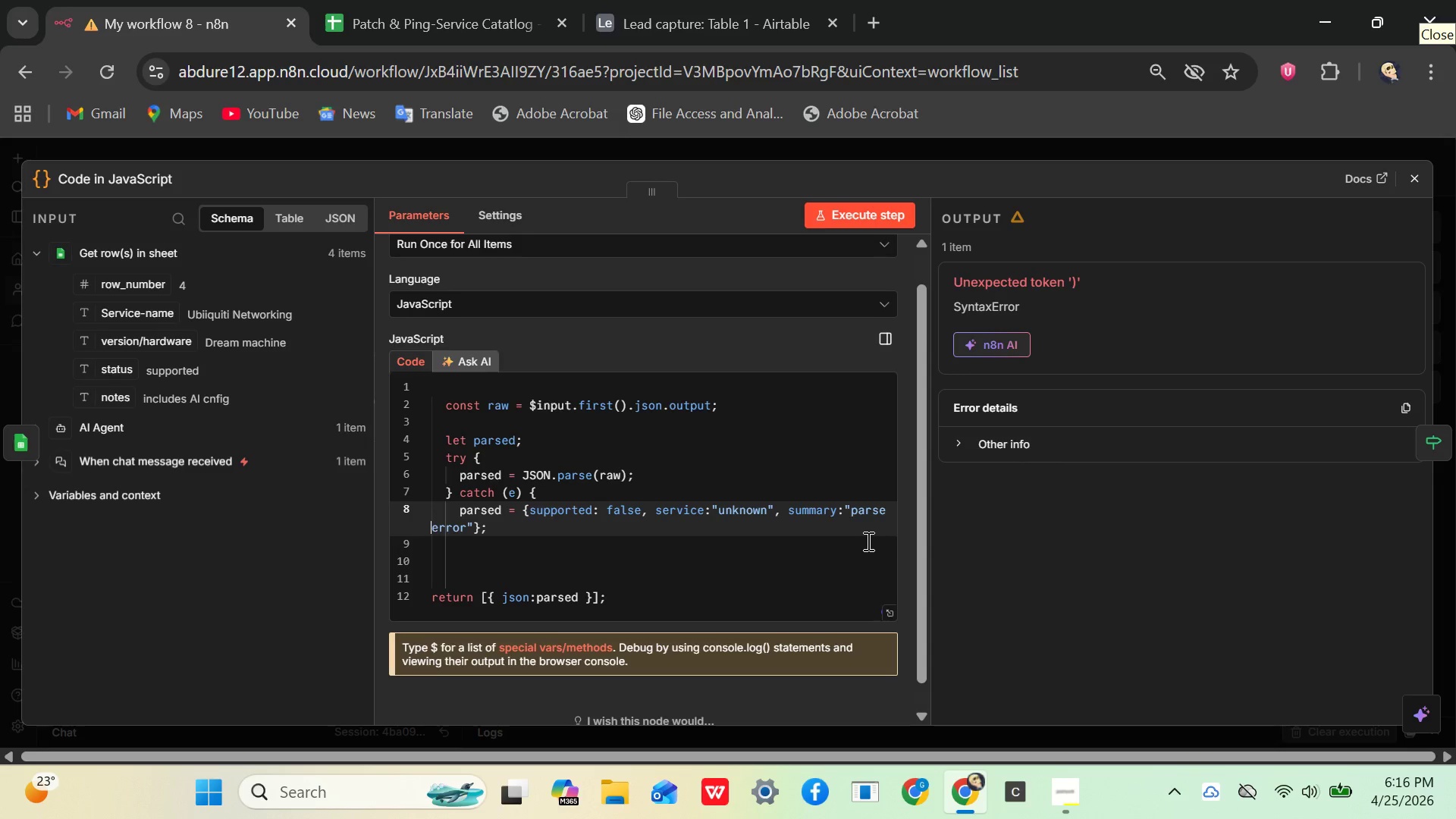 
left_click([472, 524])
 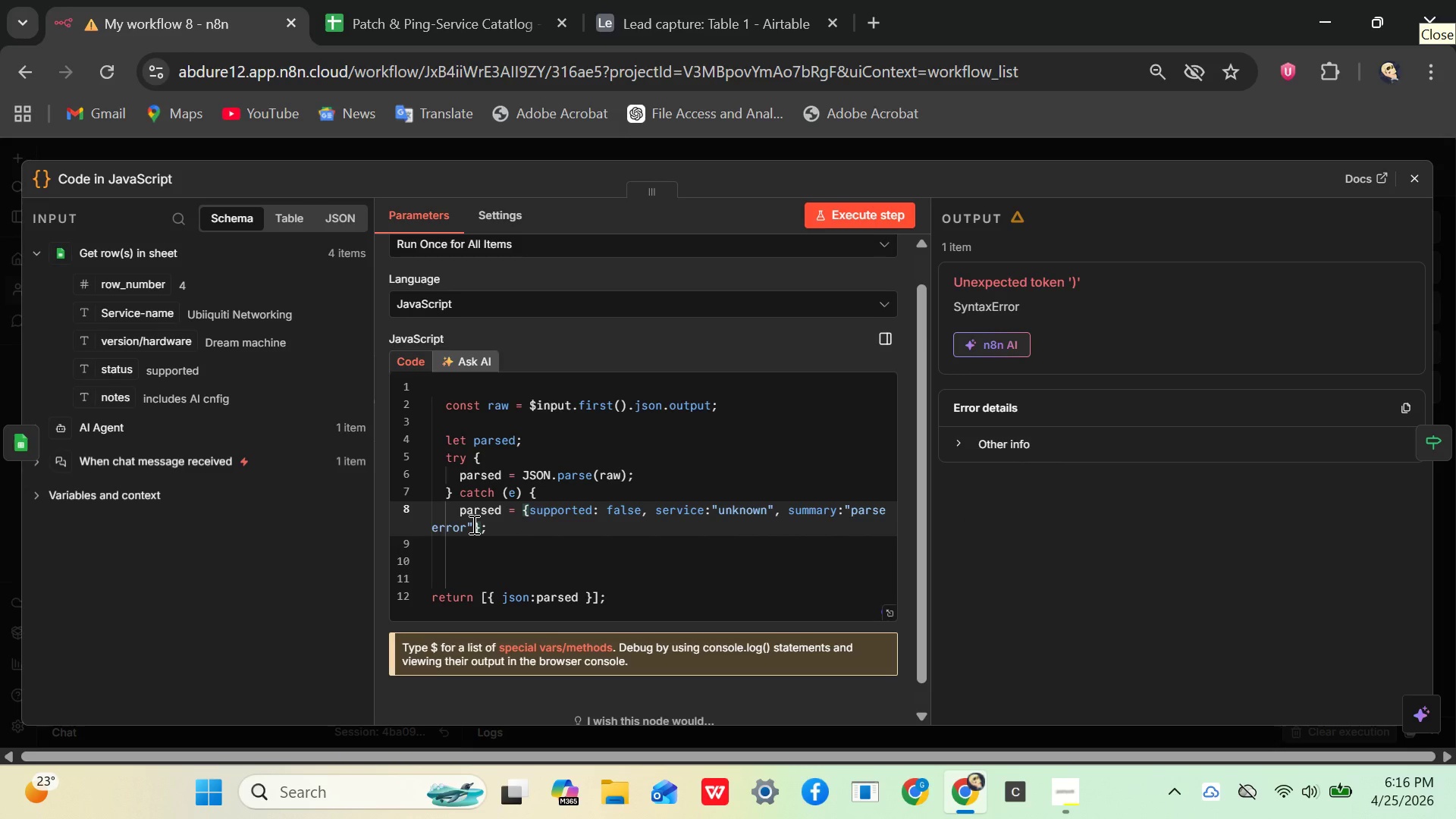 
key(Space)
 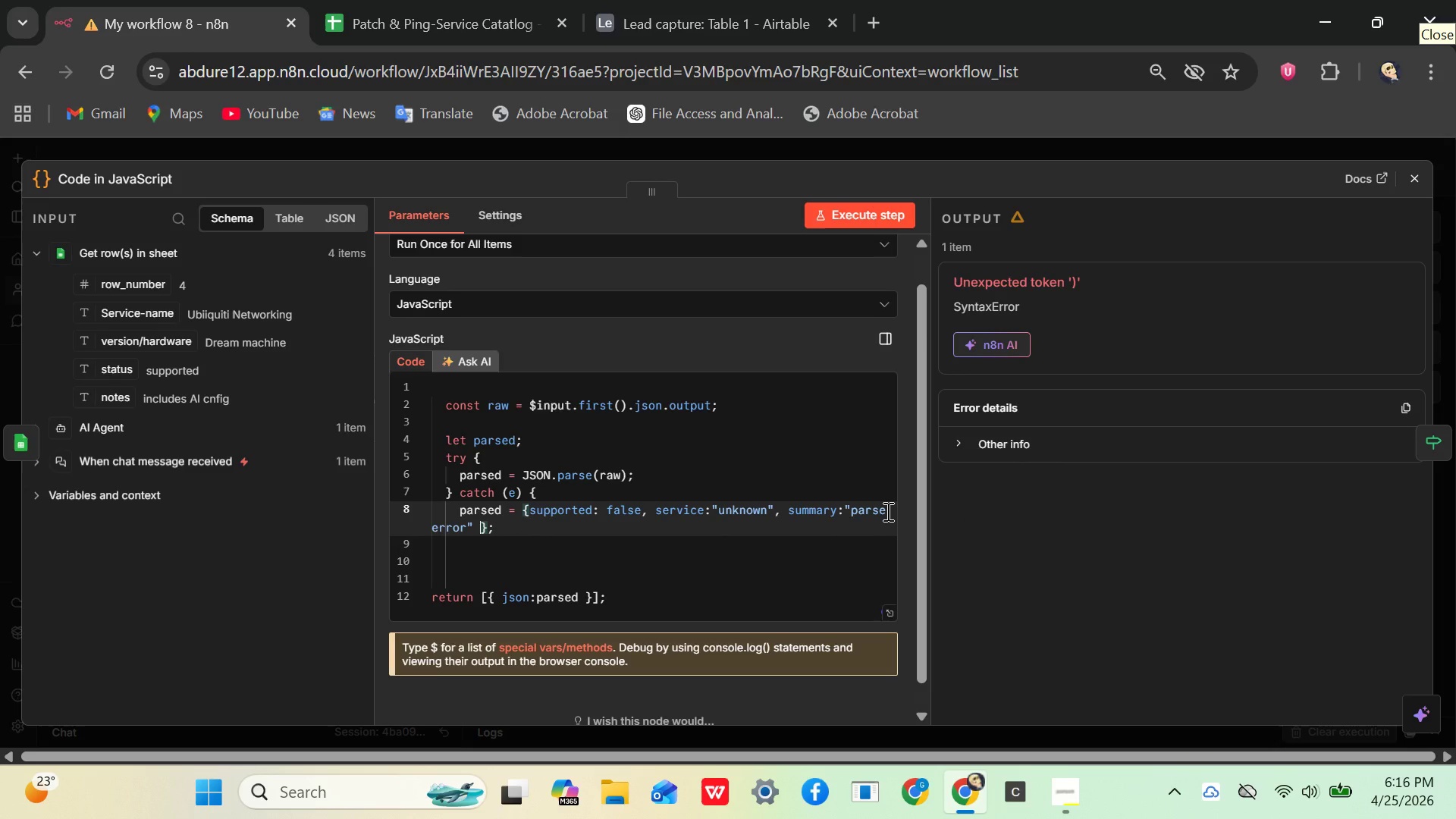 
left_click([890, 510])
 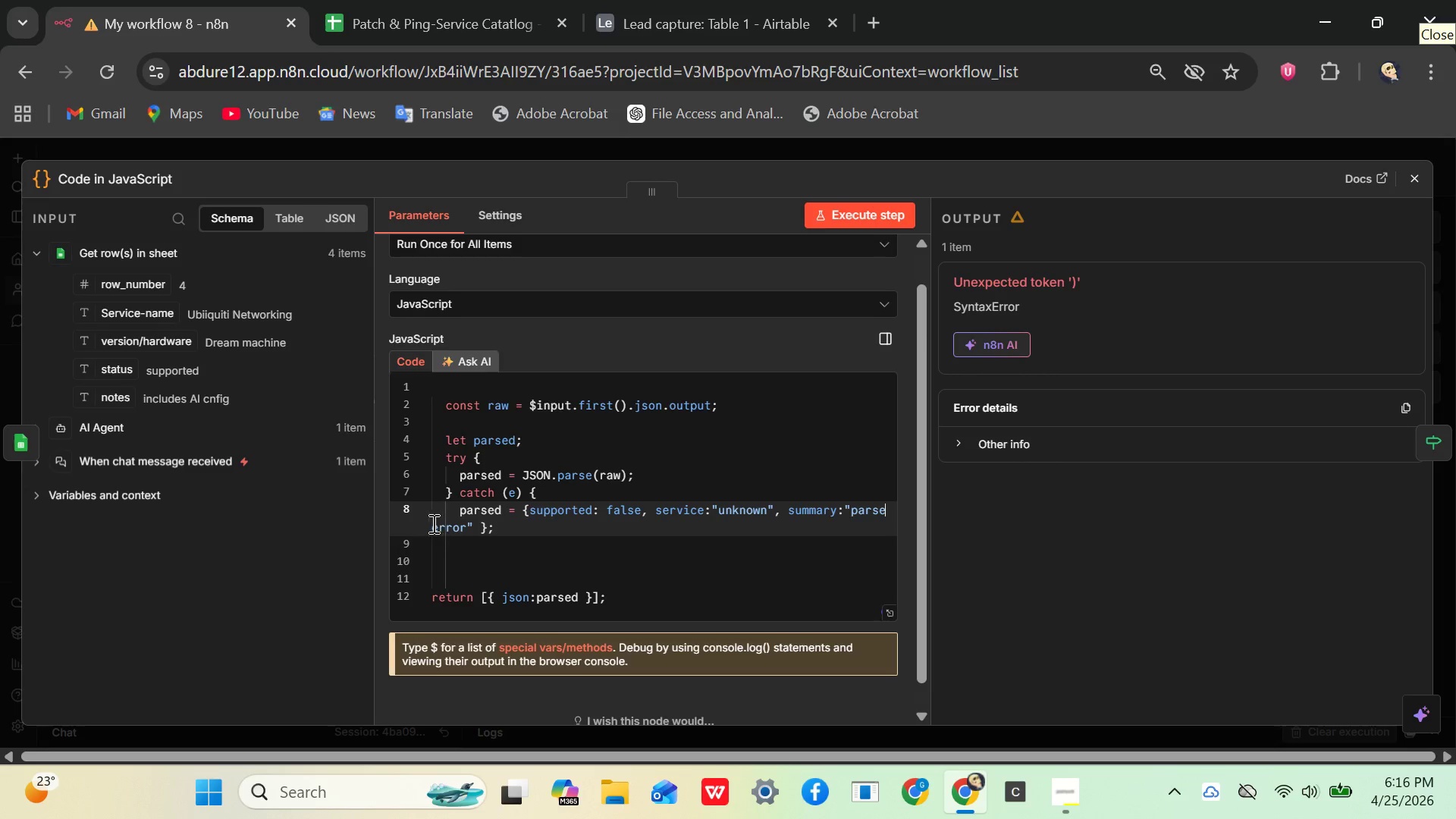 
left_click([432, 523])
 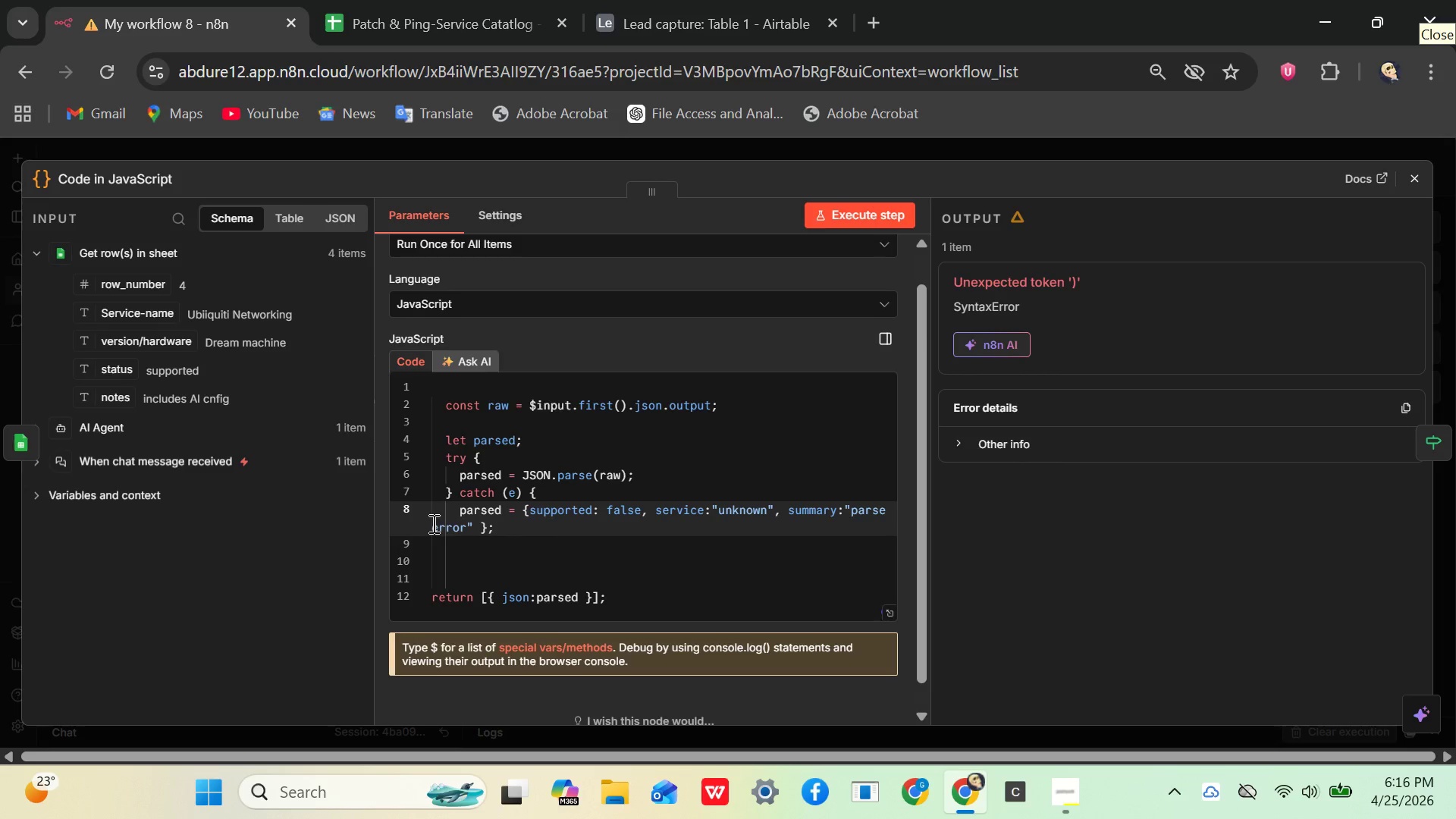 
key(Backspace)
 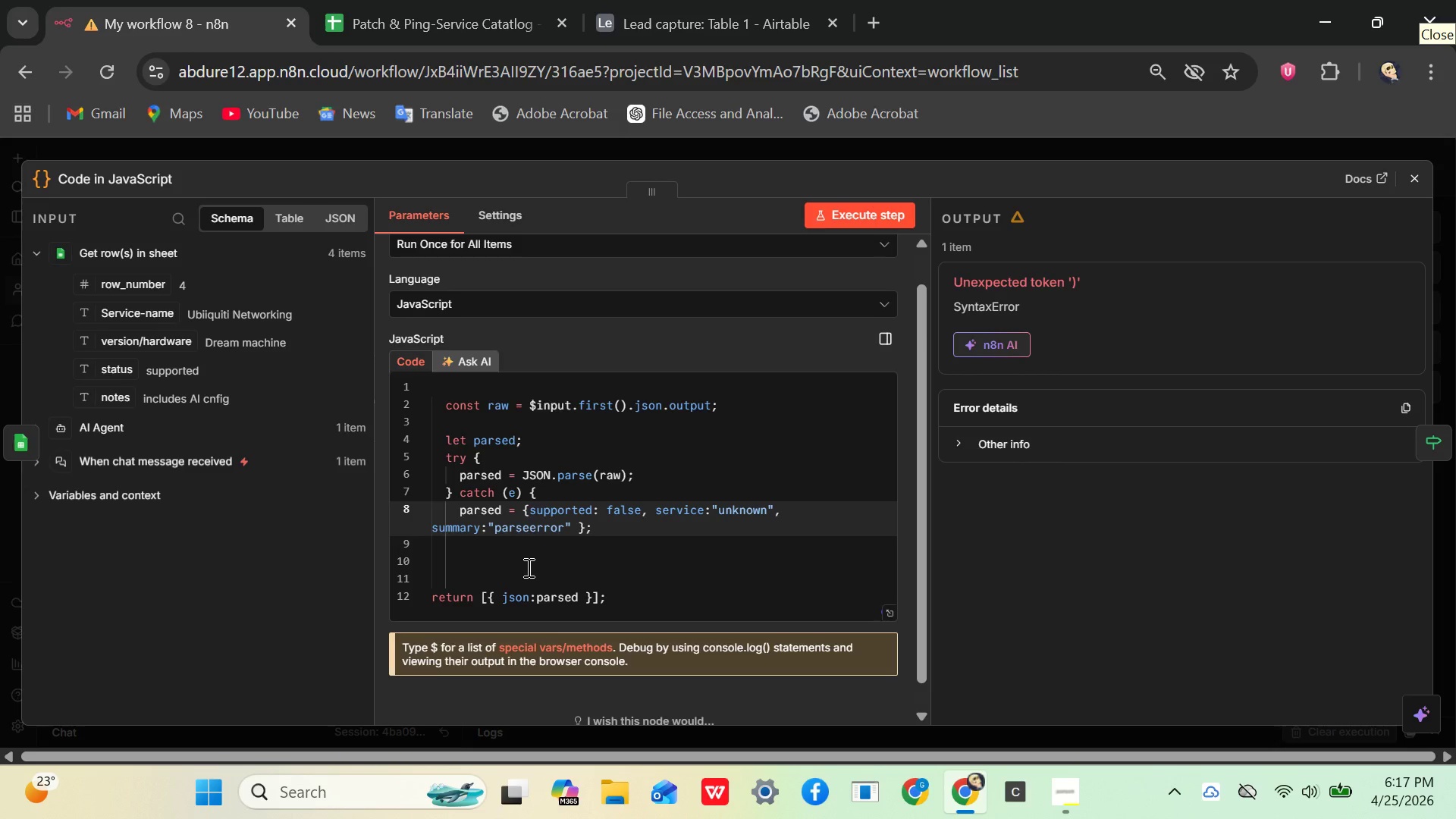 
wait(22.48)
 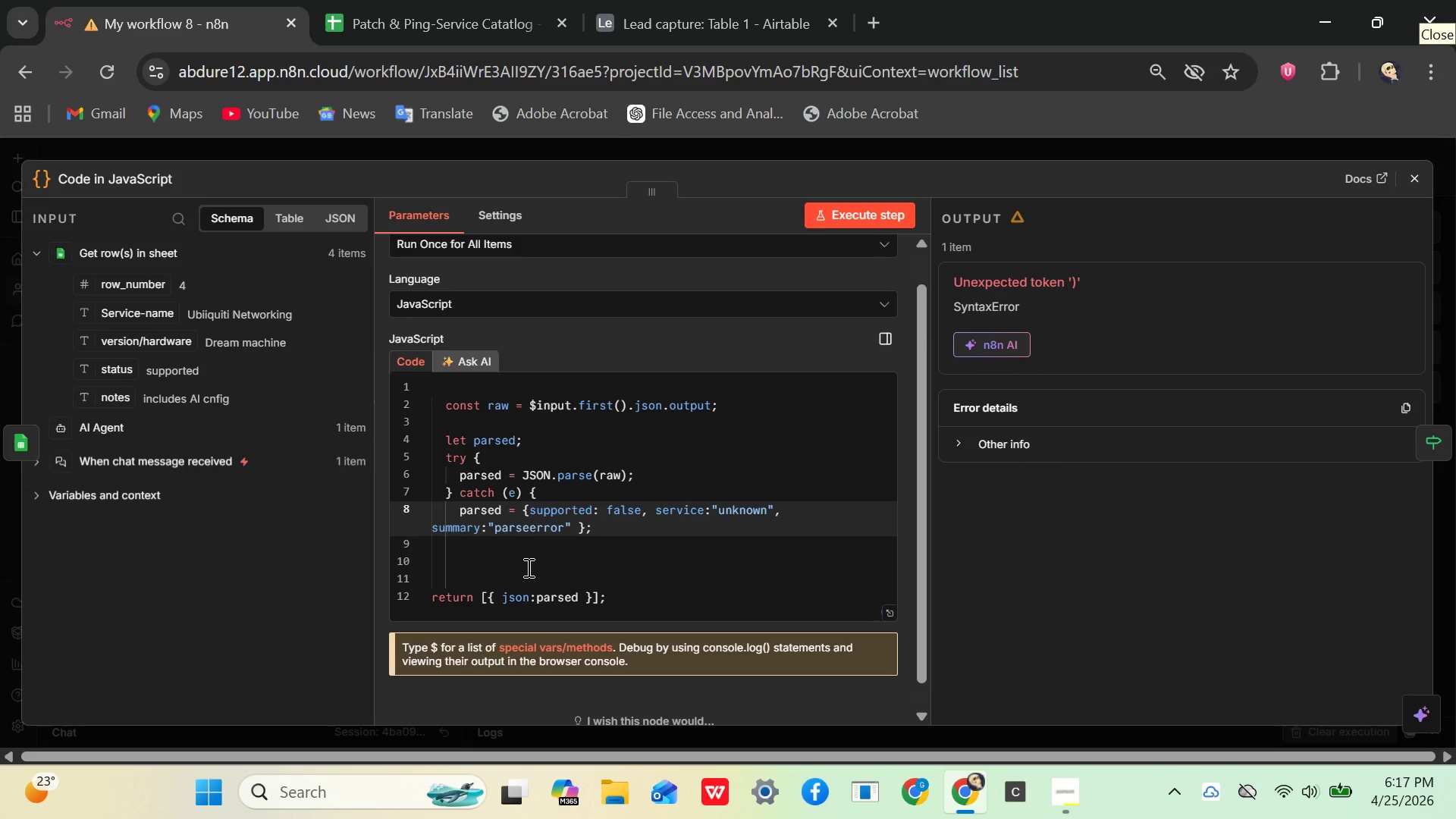 
key(Space)
 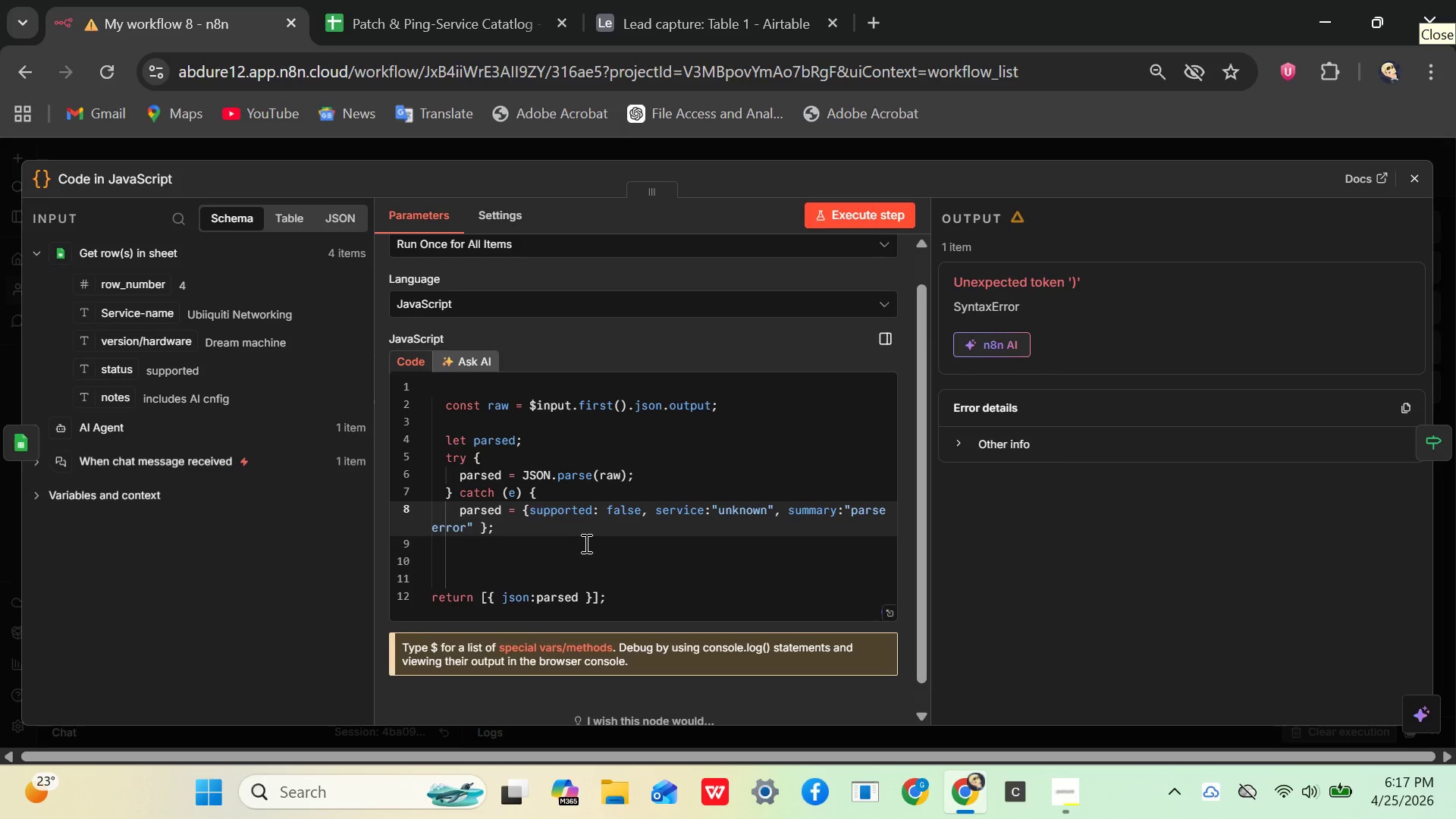 
key(Enter)
 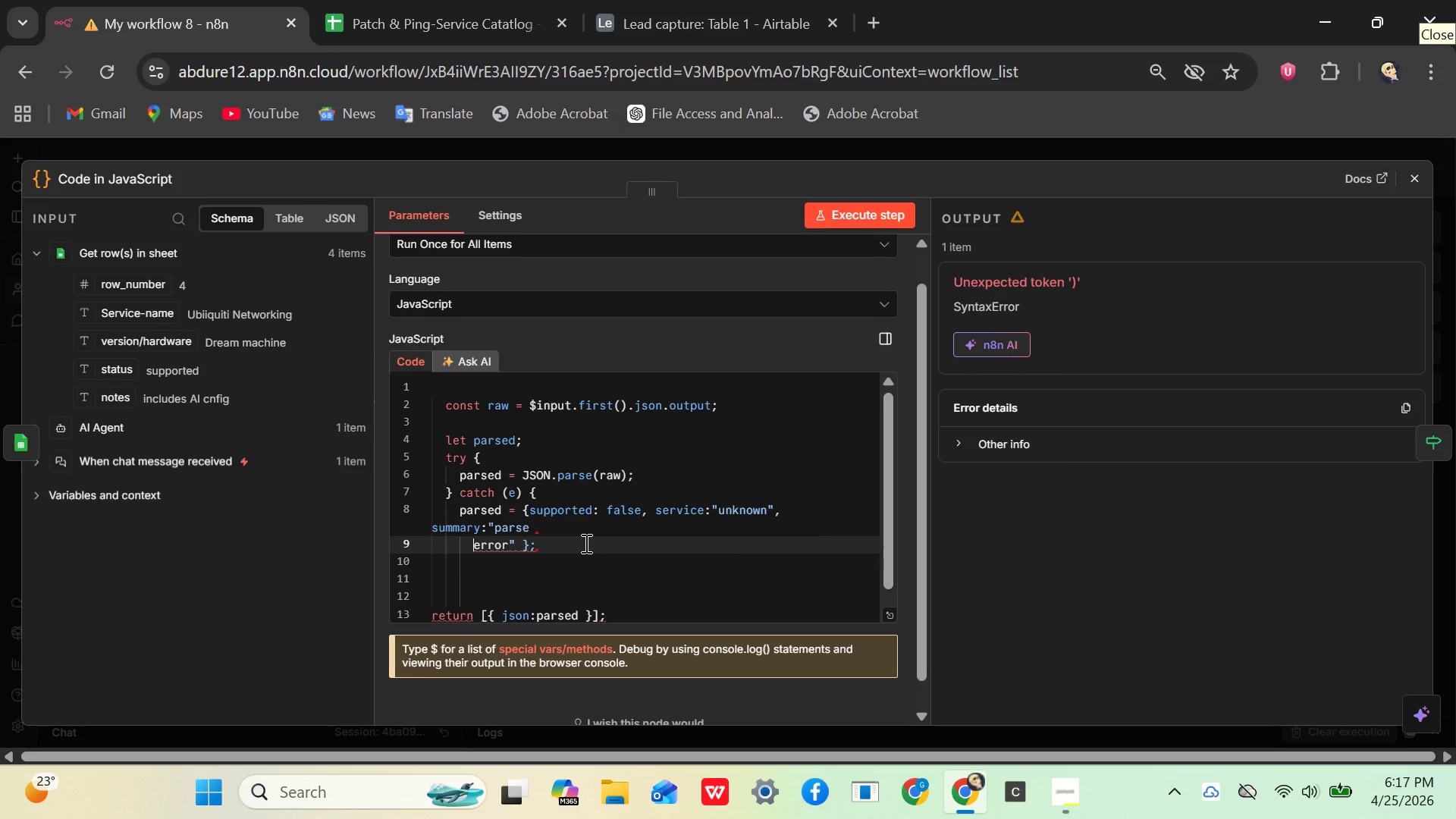 
key(Backspace)
 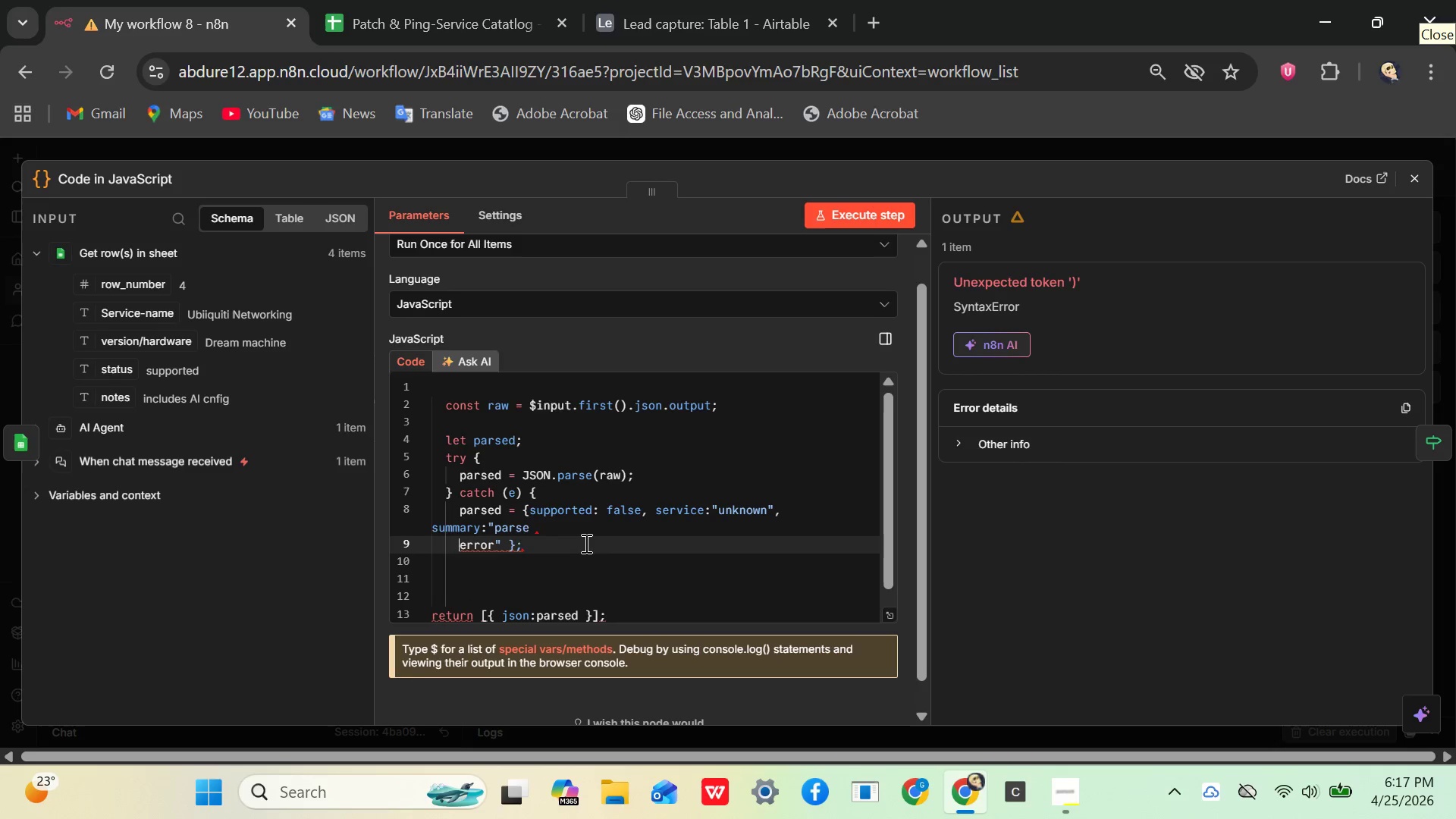 
key(Backspace)
 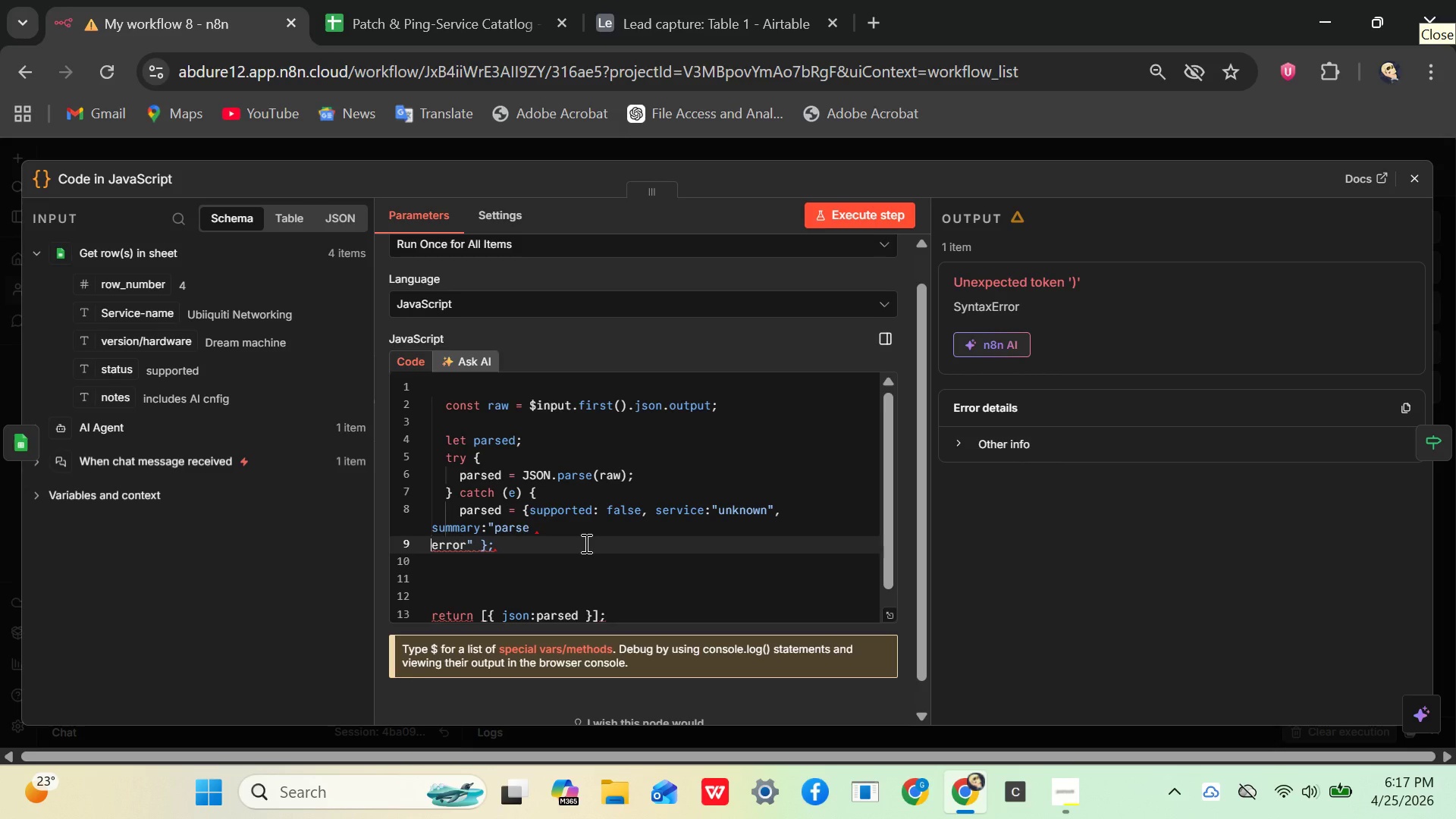 
key(Backspace)
 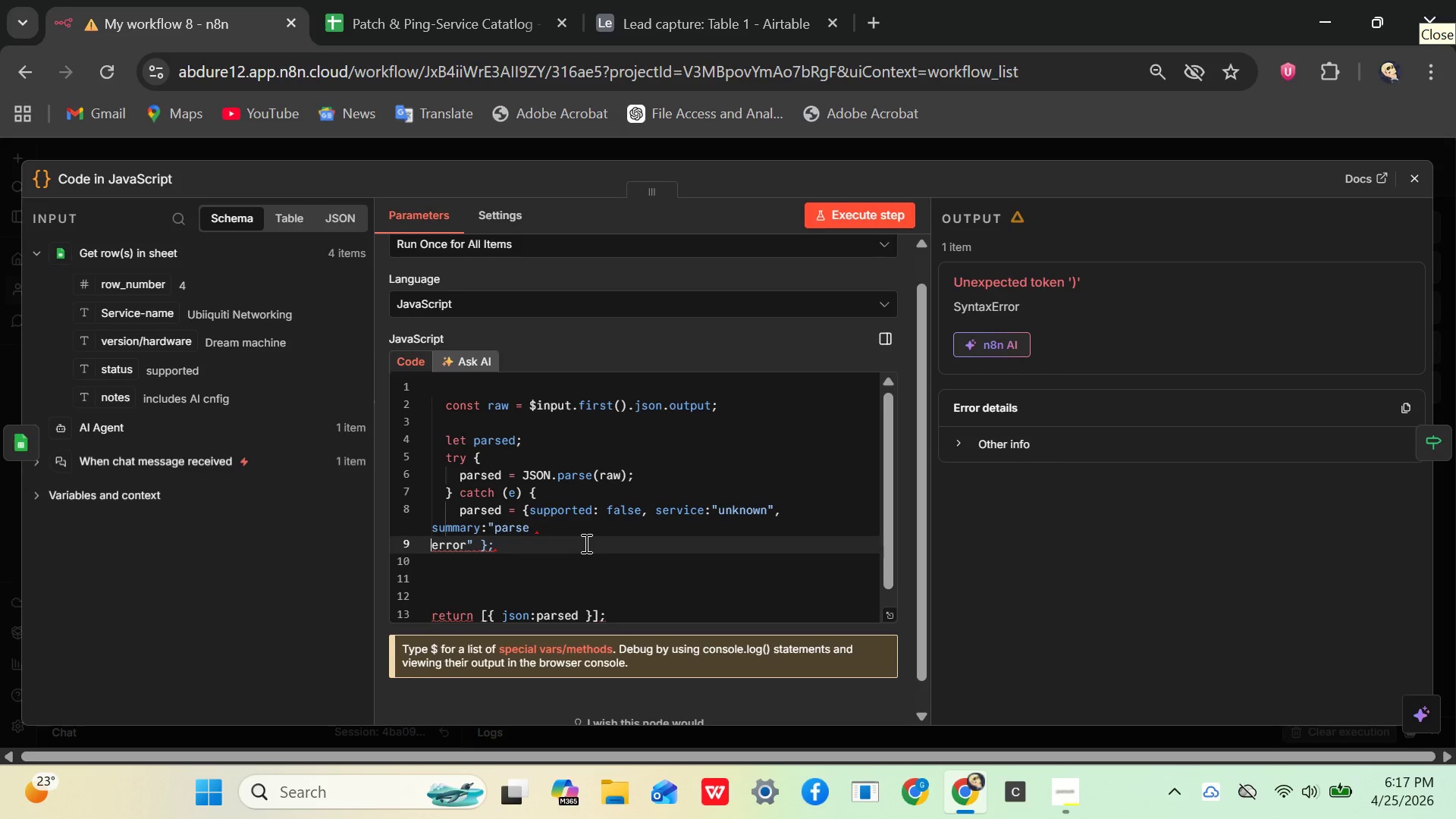 
key(Backspace)
 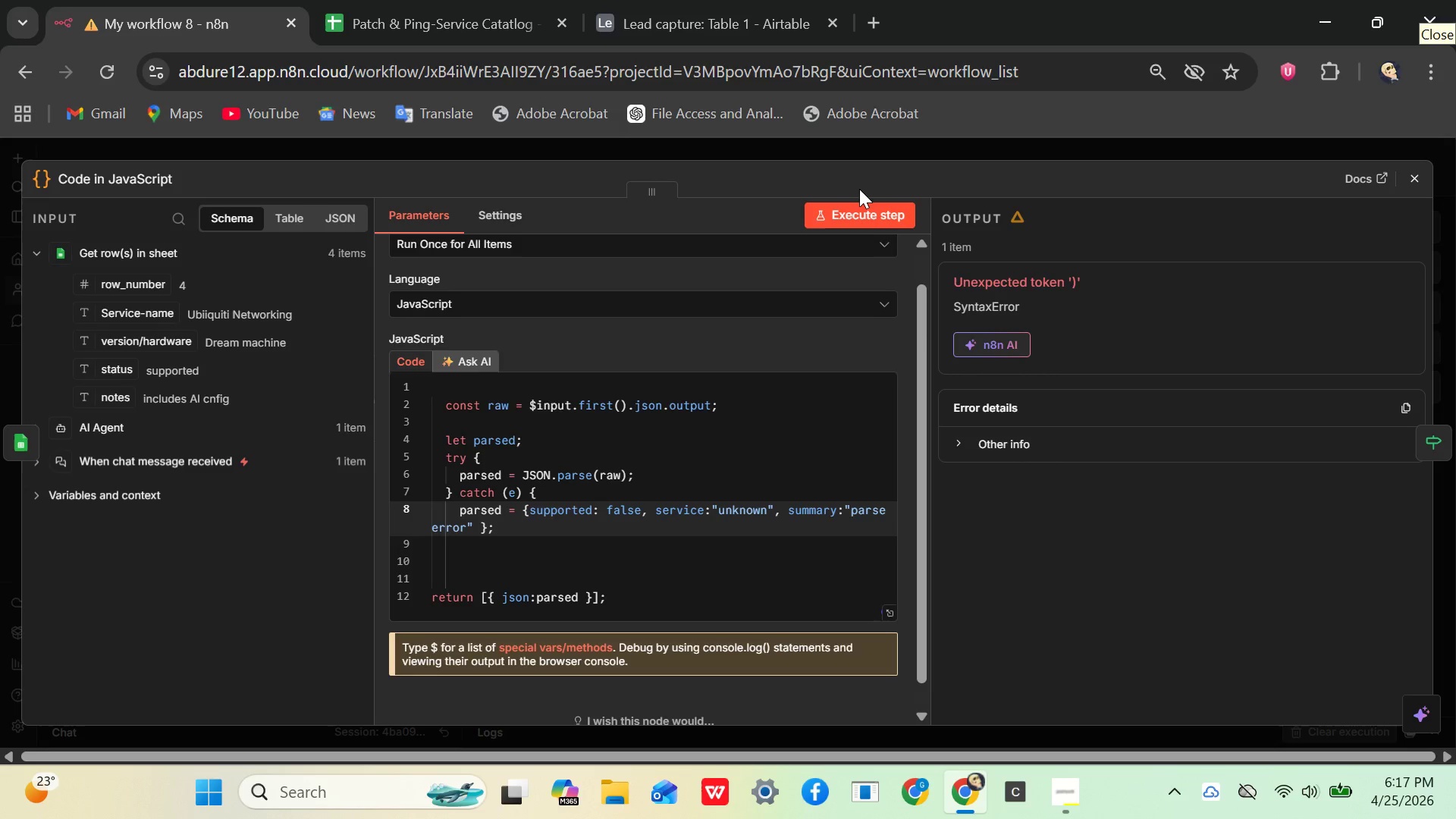 
left_click([856, 203])
 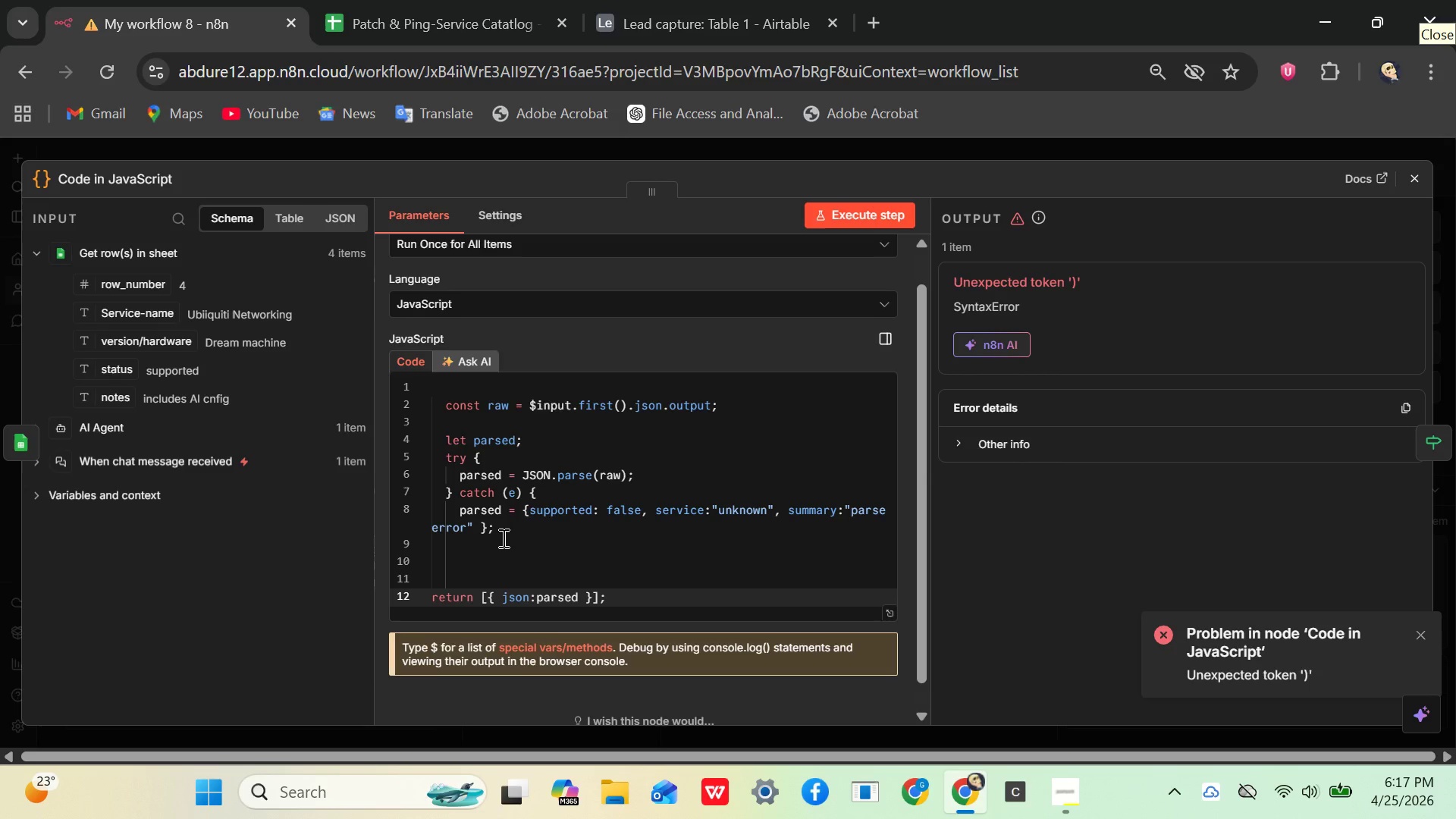 
wait(41.08)
 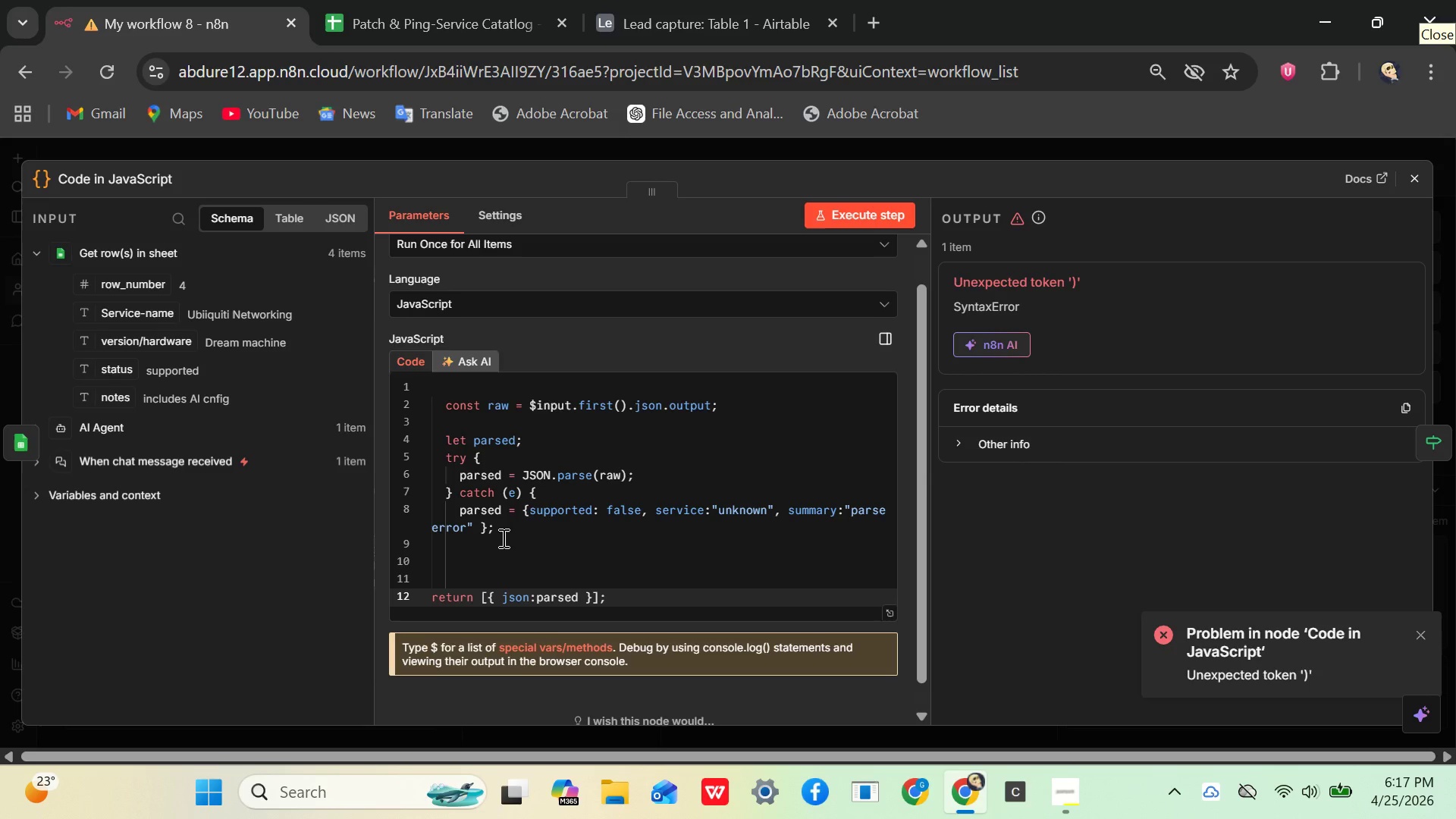 
left_click([498, 528])
 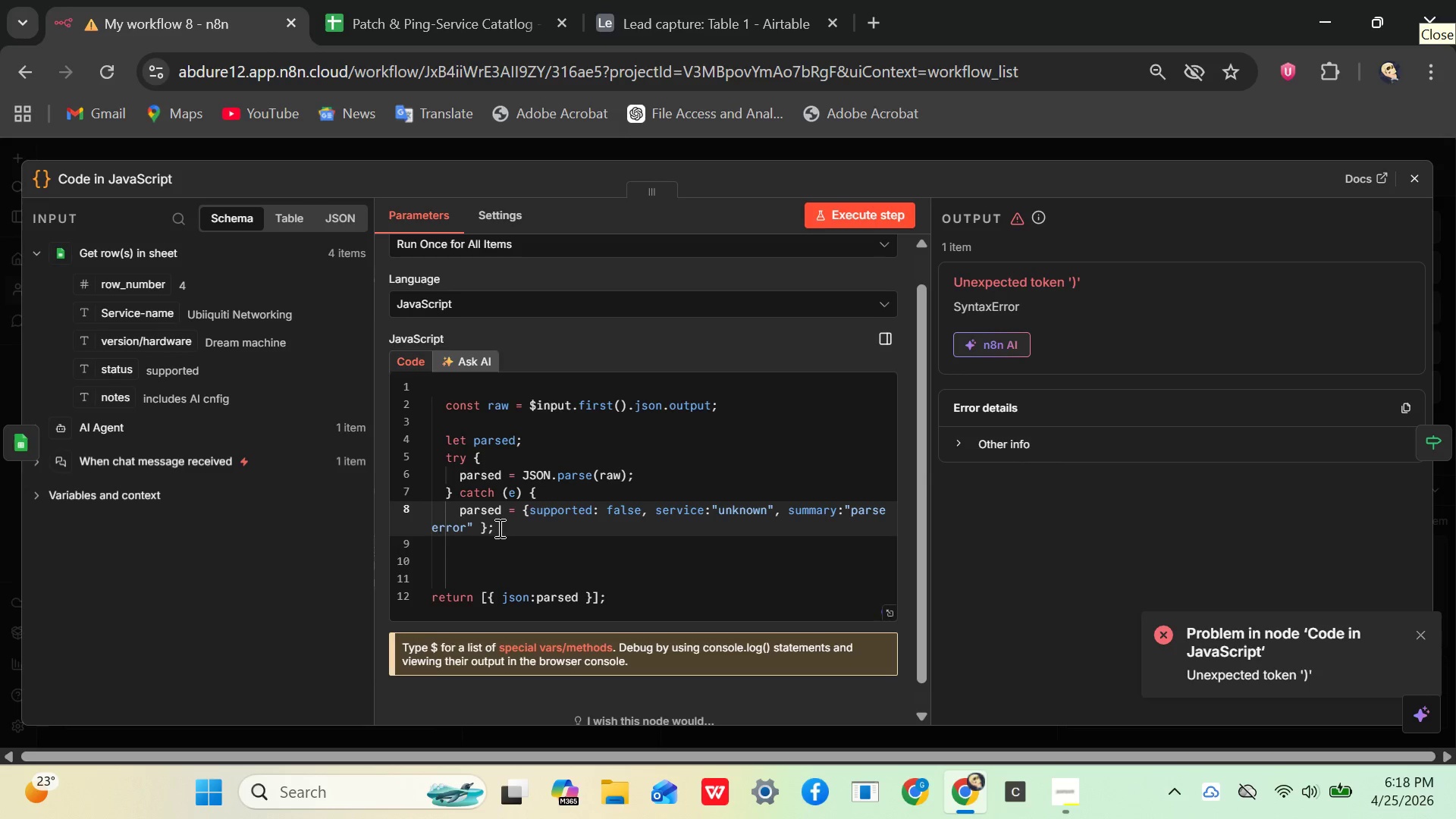 
key(Shift+Enter)
 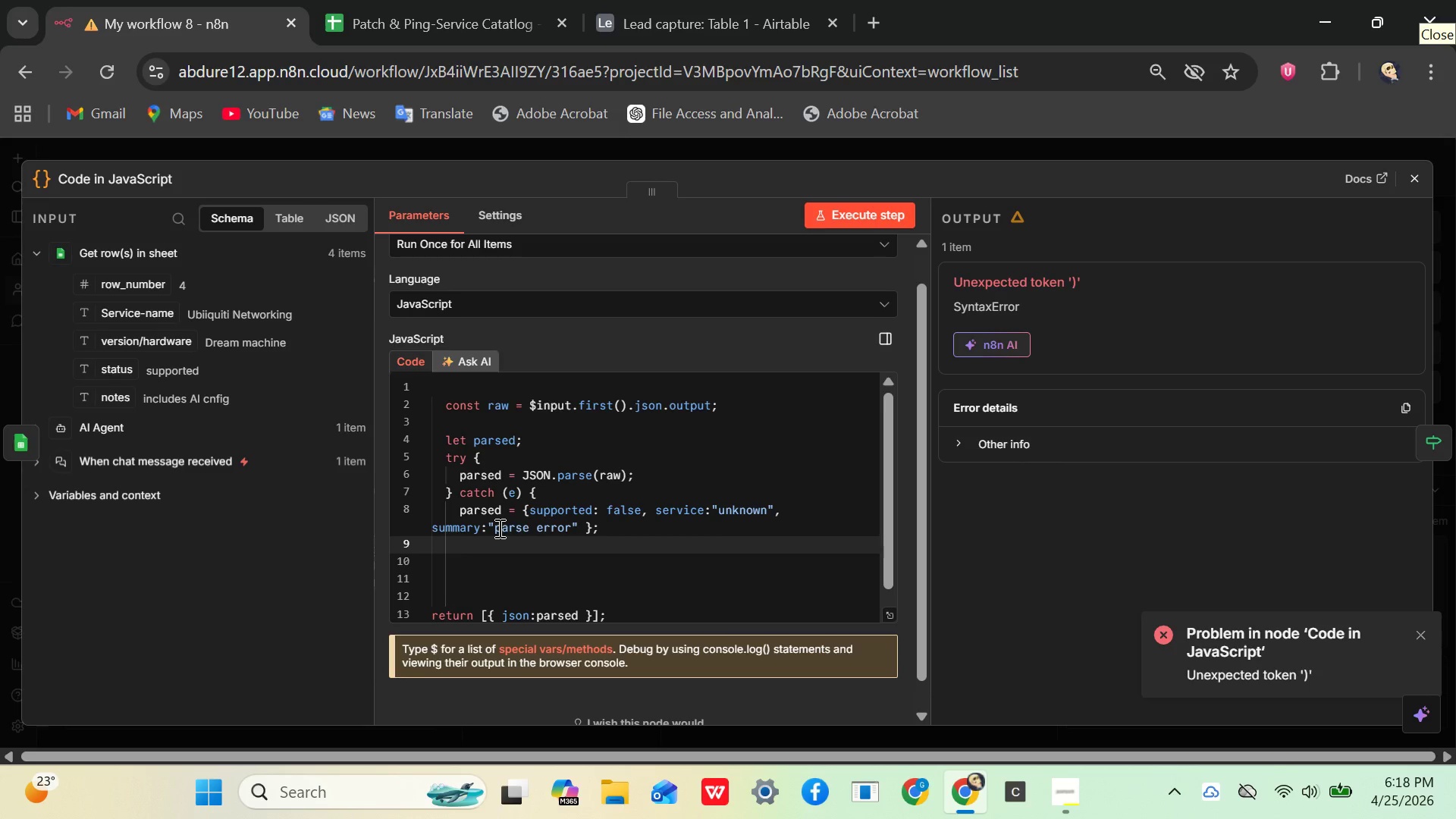 
key(Shift+BracketRight)
 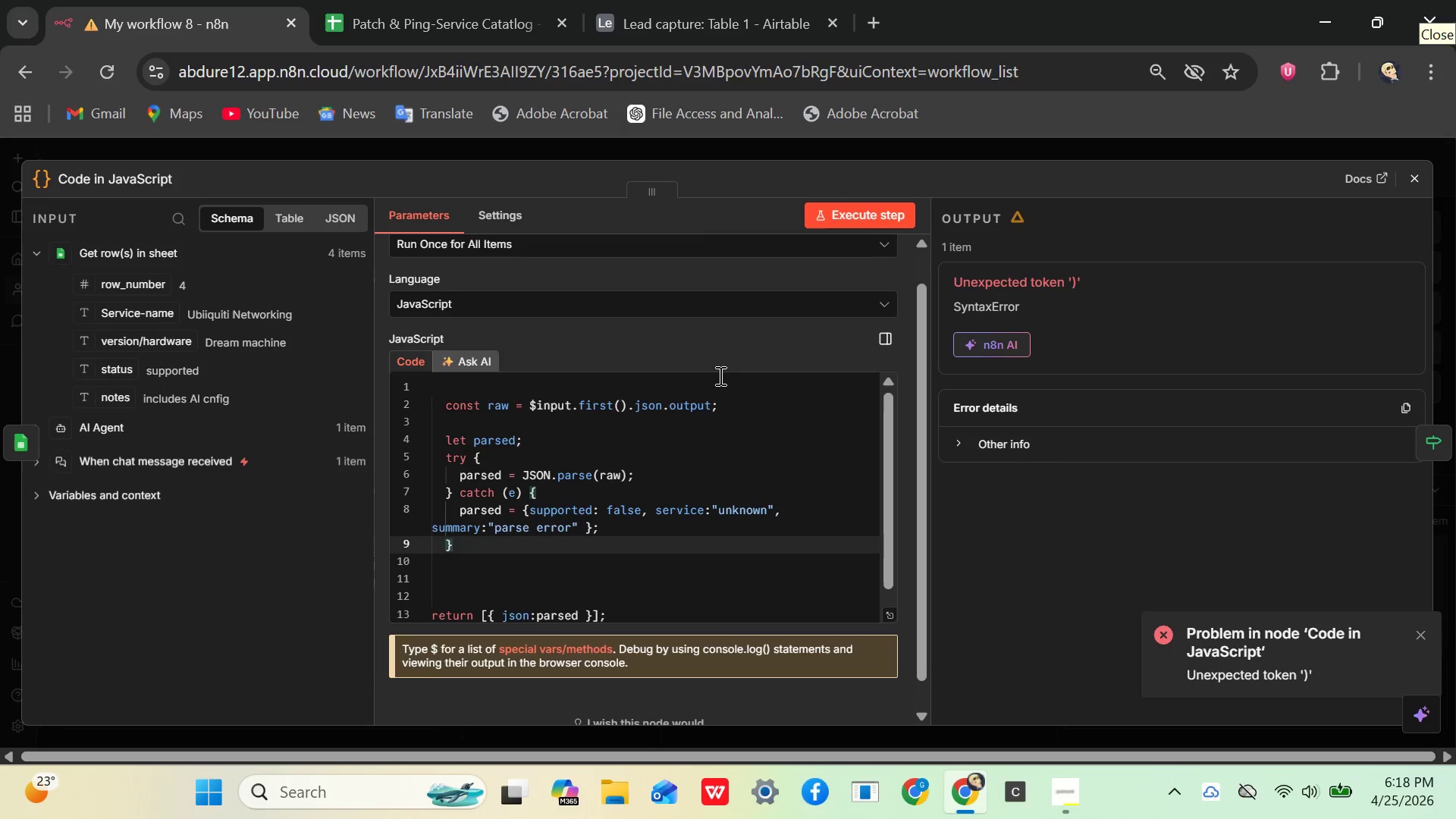 
left_click([871, 219])
 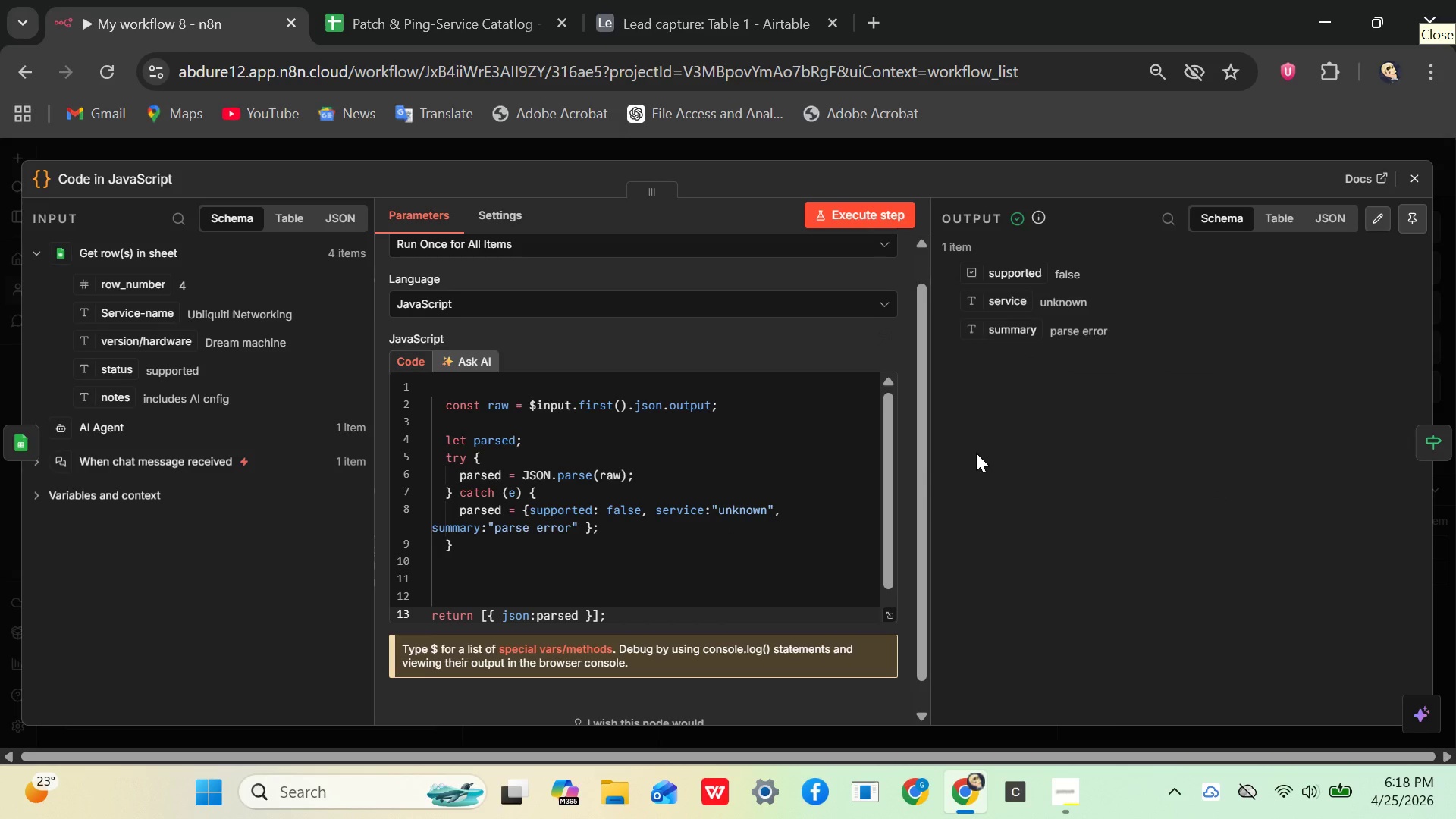 
wait(14.0)
 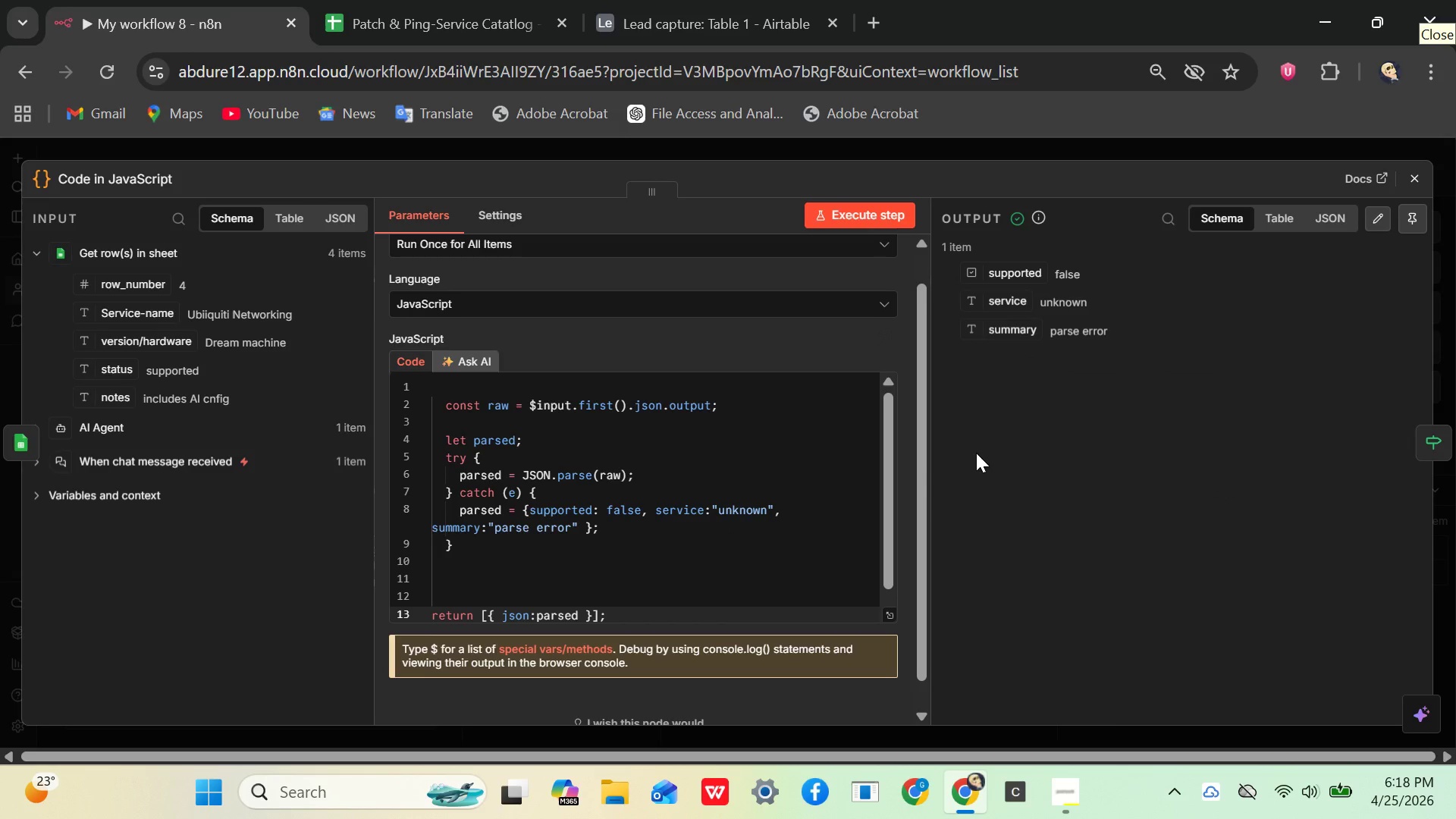 
left_click([1414, 180])
 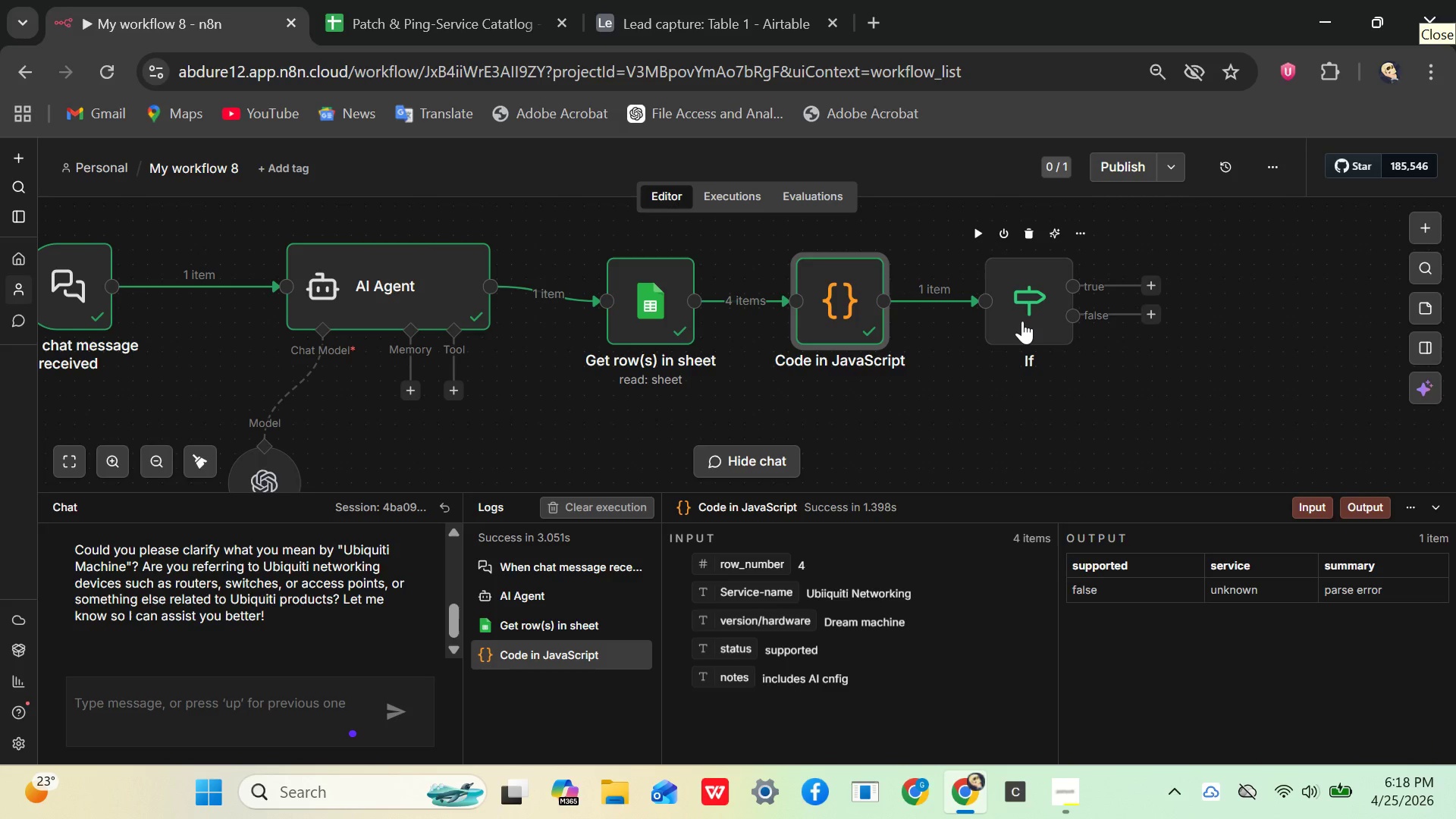 
wait(17.47)
 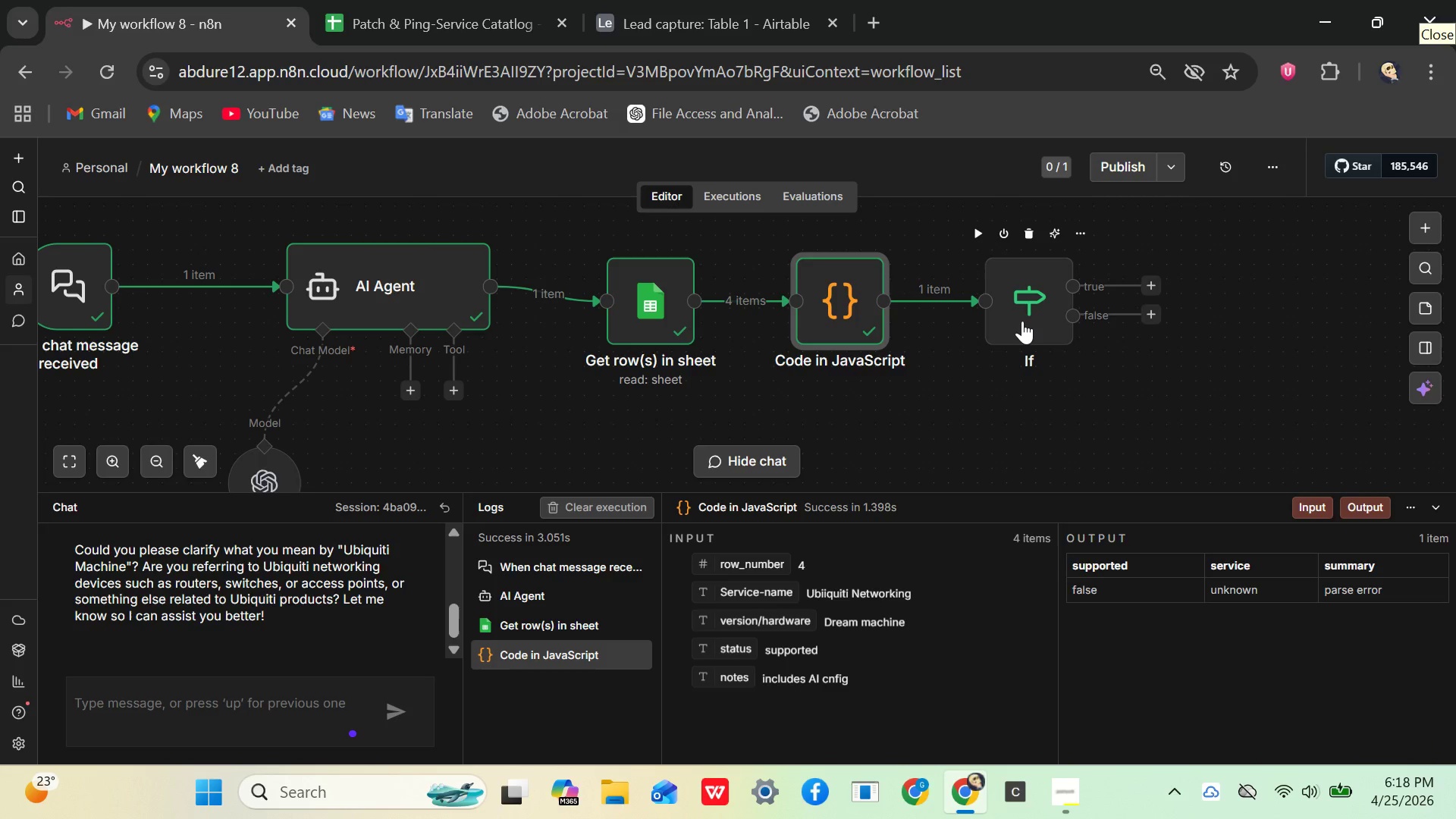 
left_click([686, 27])
 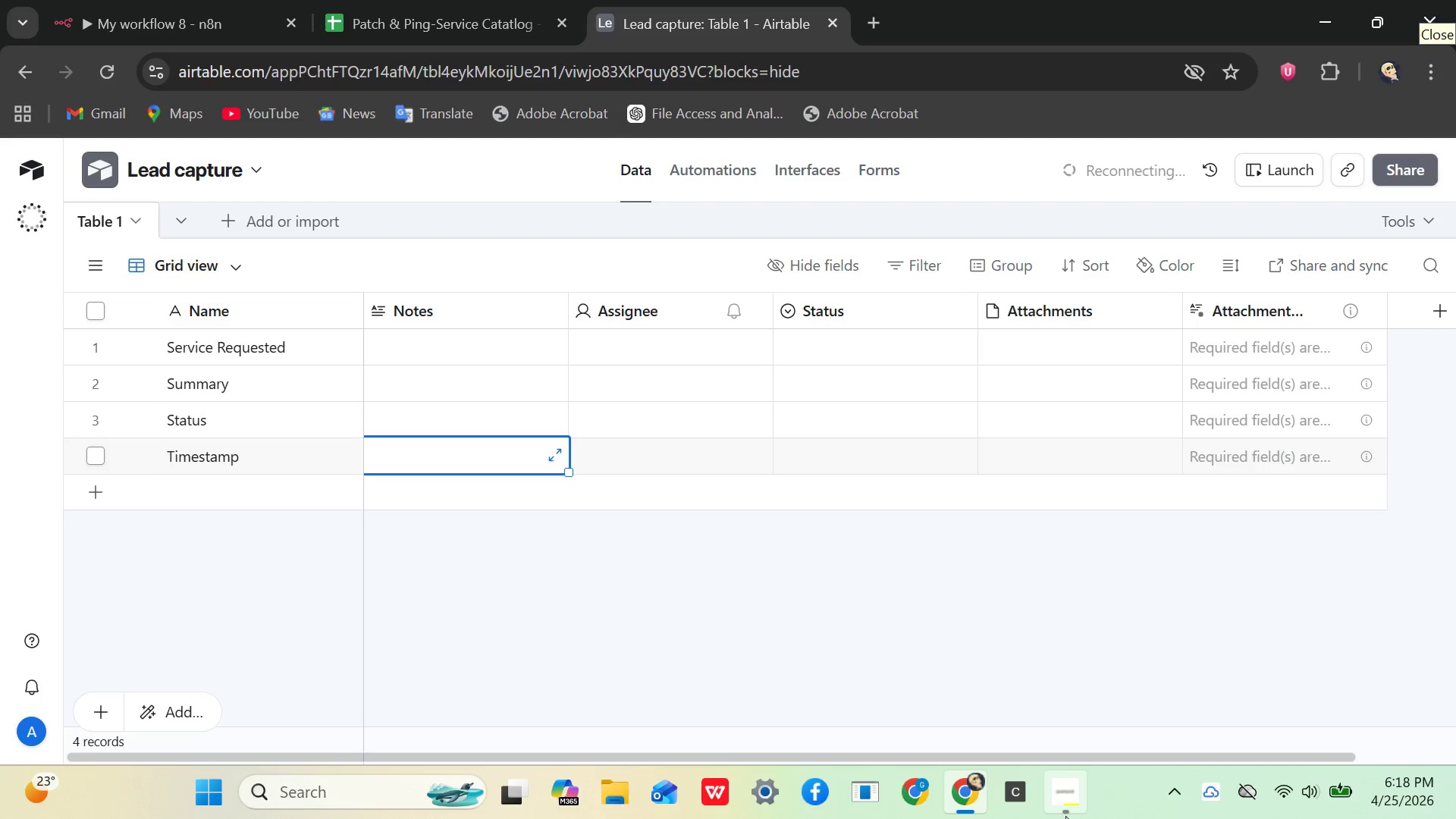 
left_click([1065, 816])